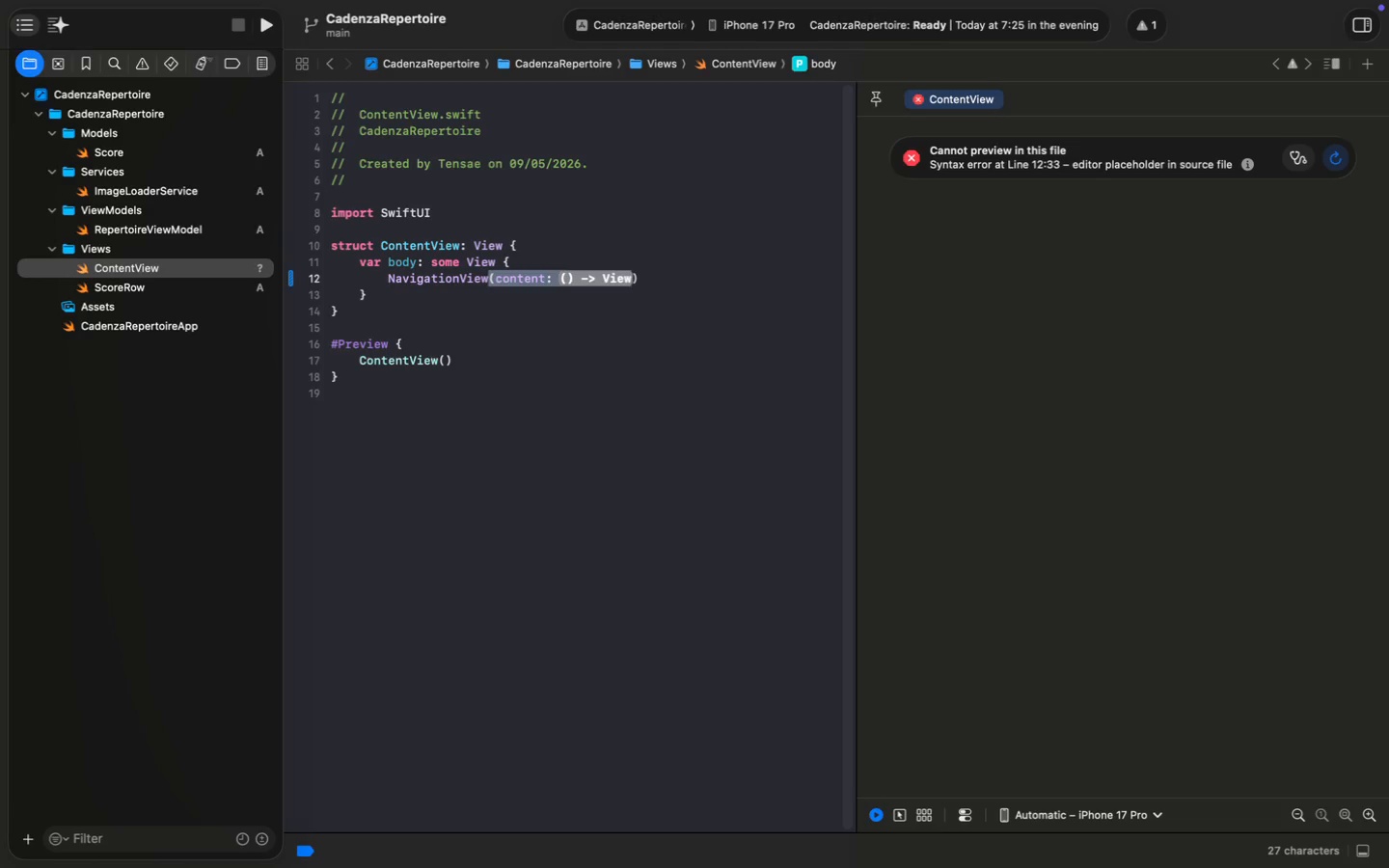 
key(ArrowDown)
 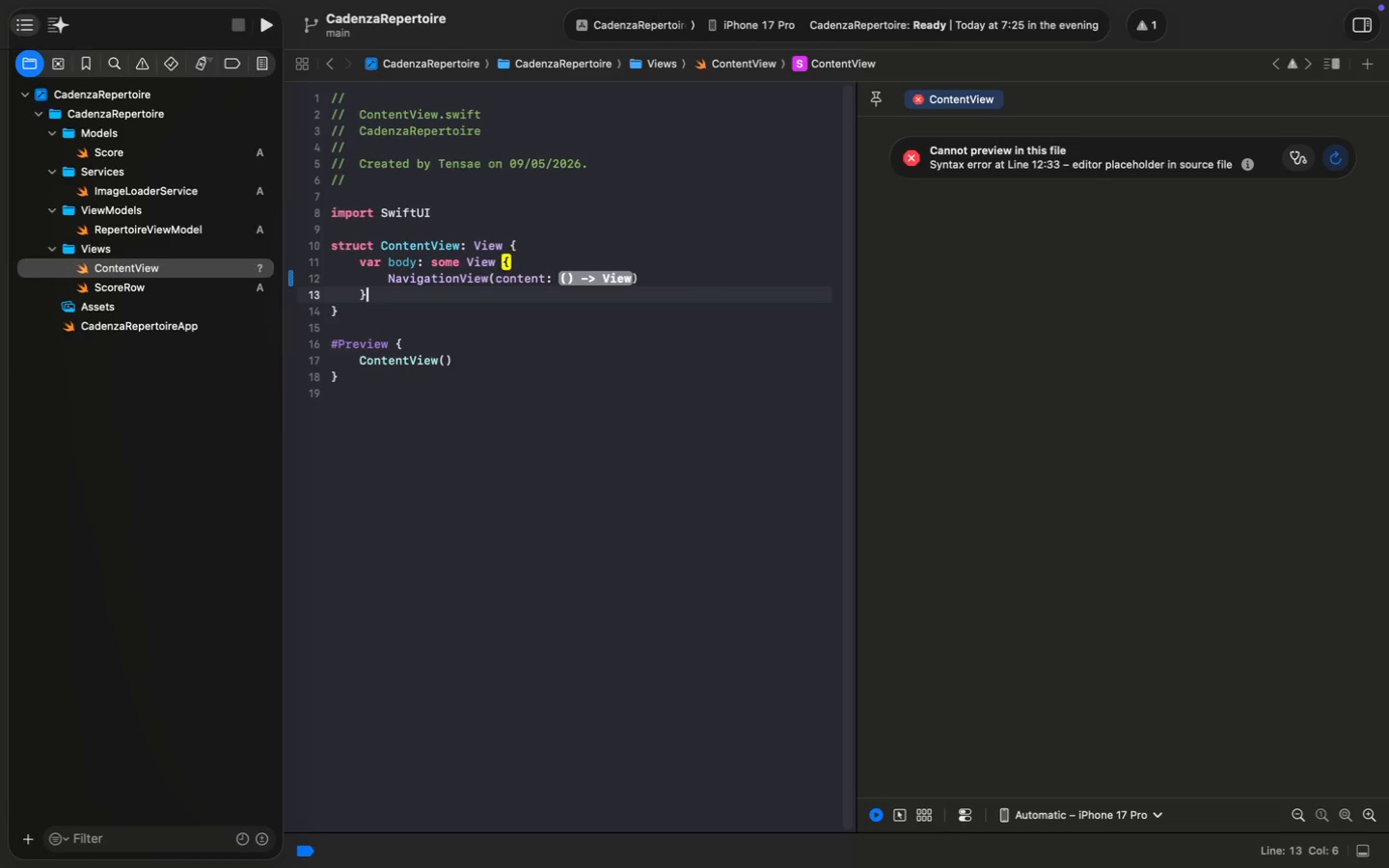 
key(ArrowDown)
 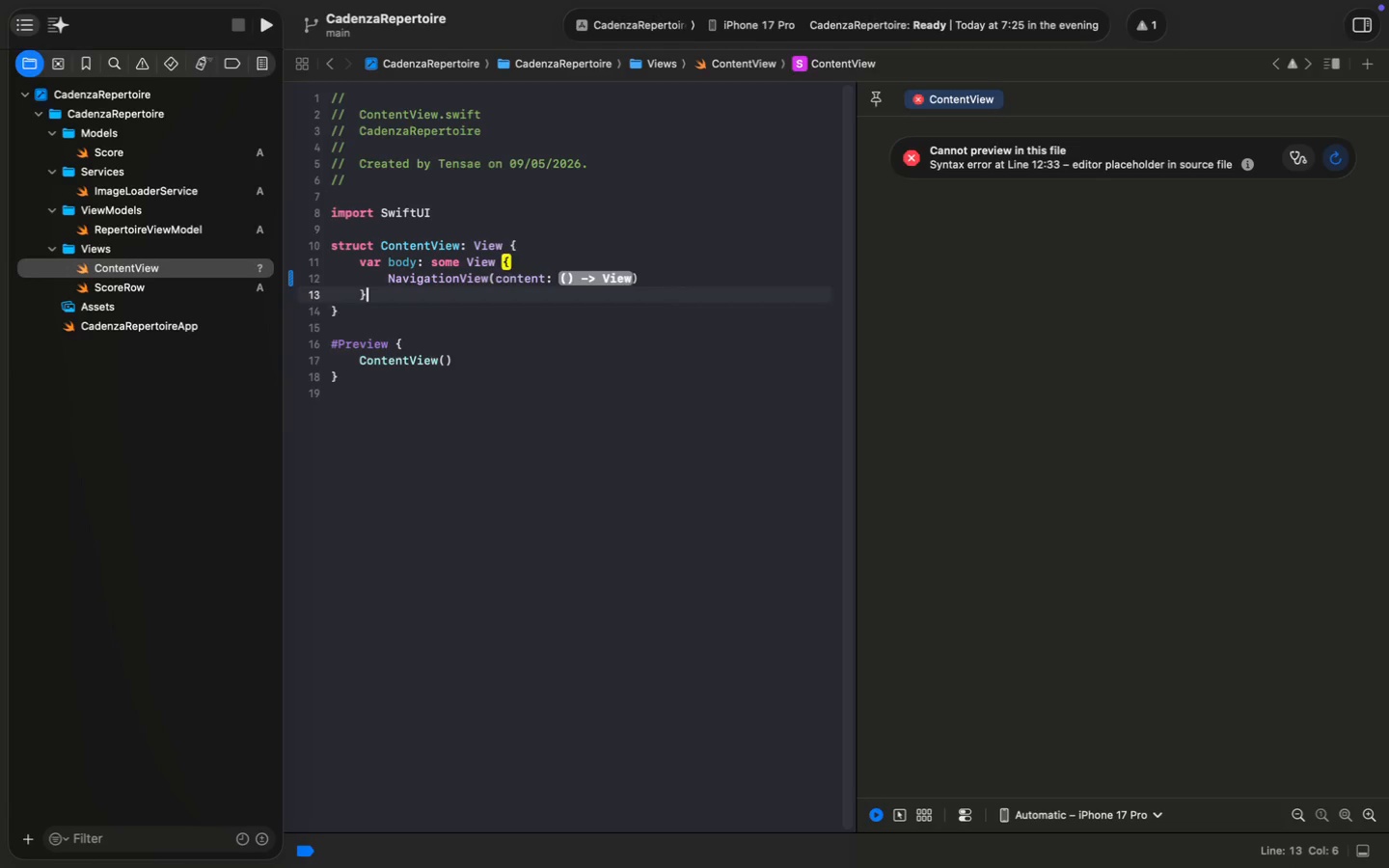 
key(ArrowDown)
 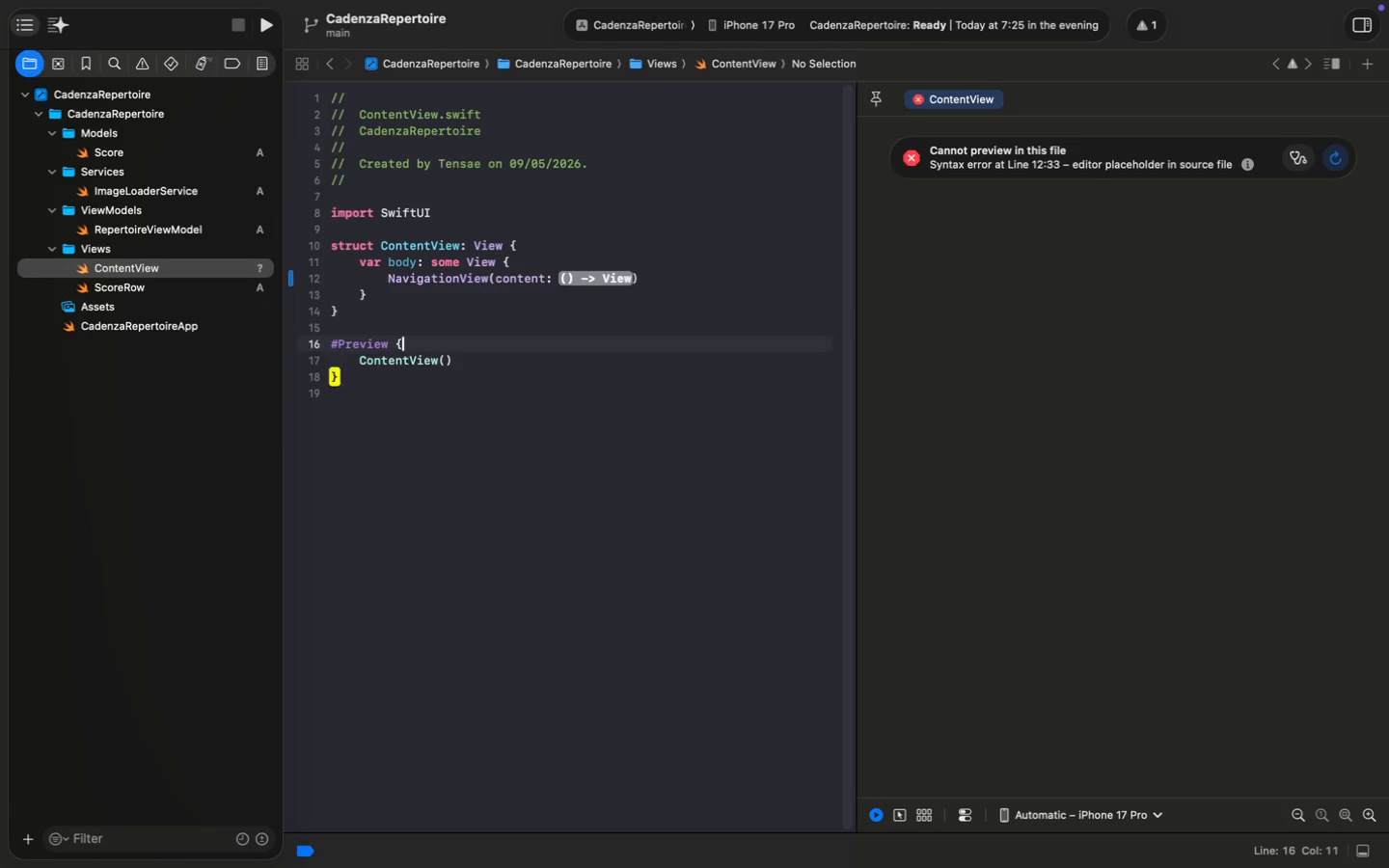 
key(ArrowDown)
 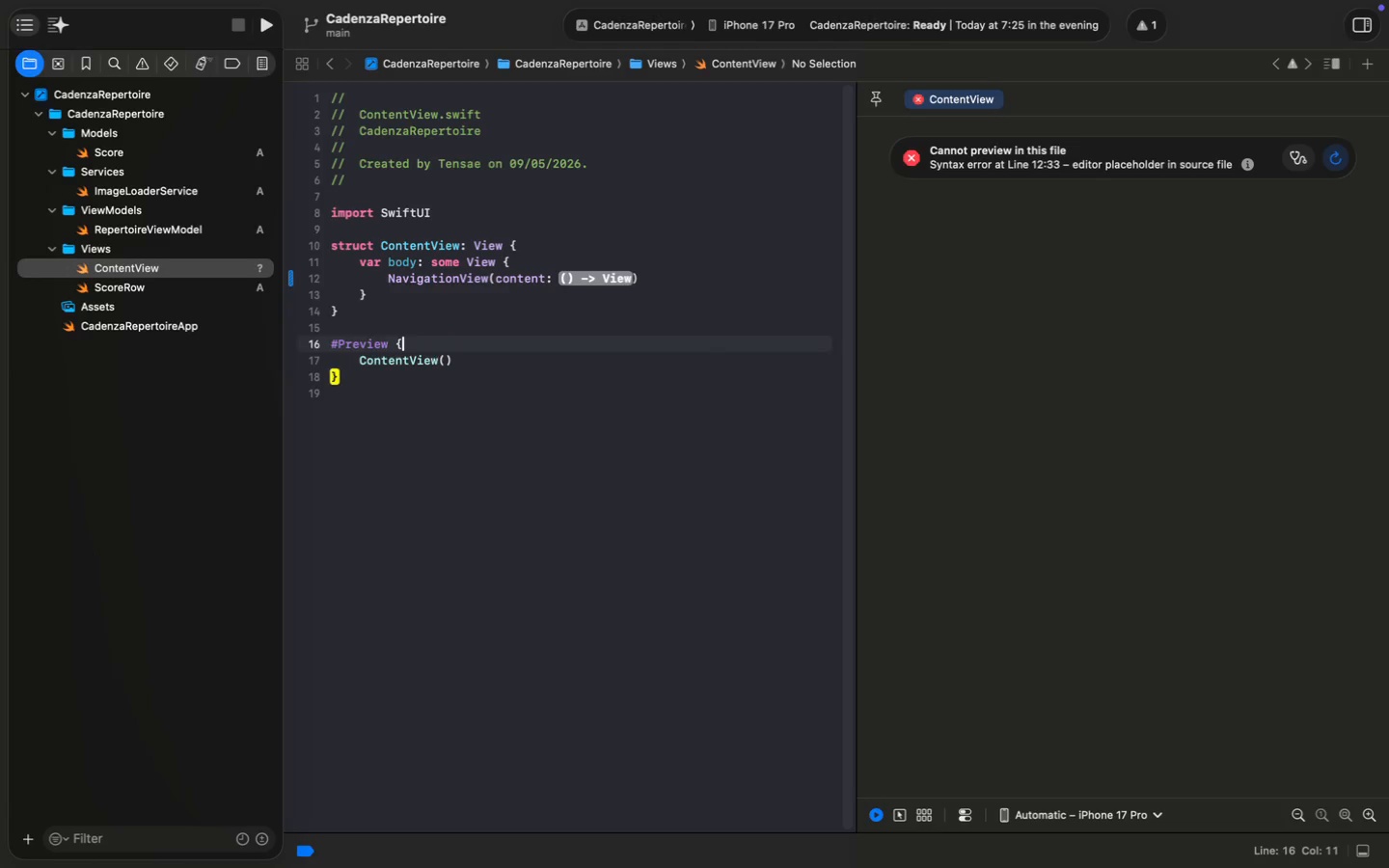 
key(ArrowDown)
 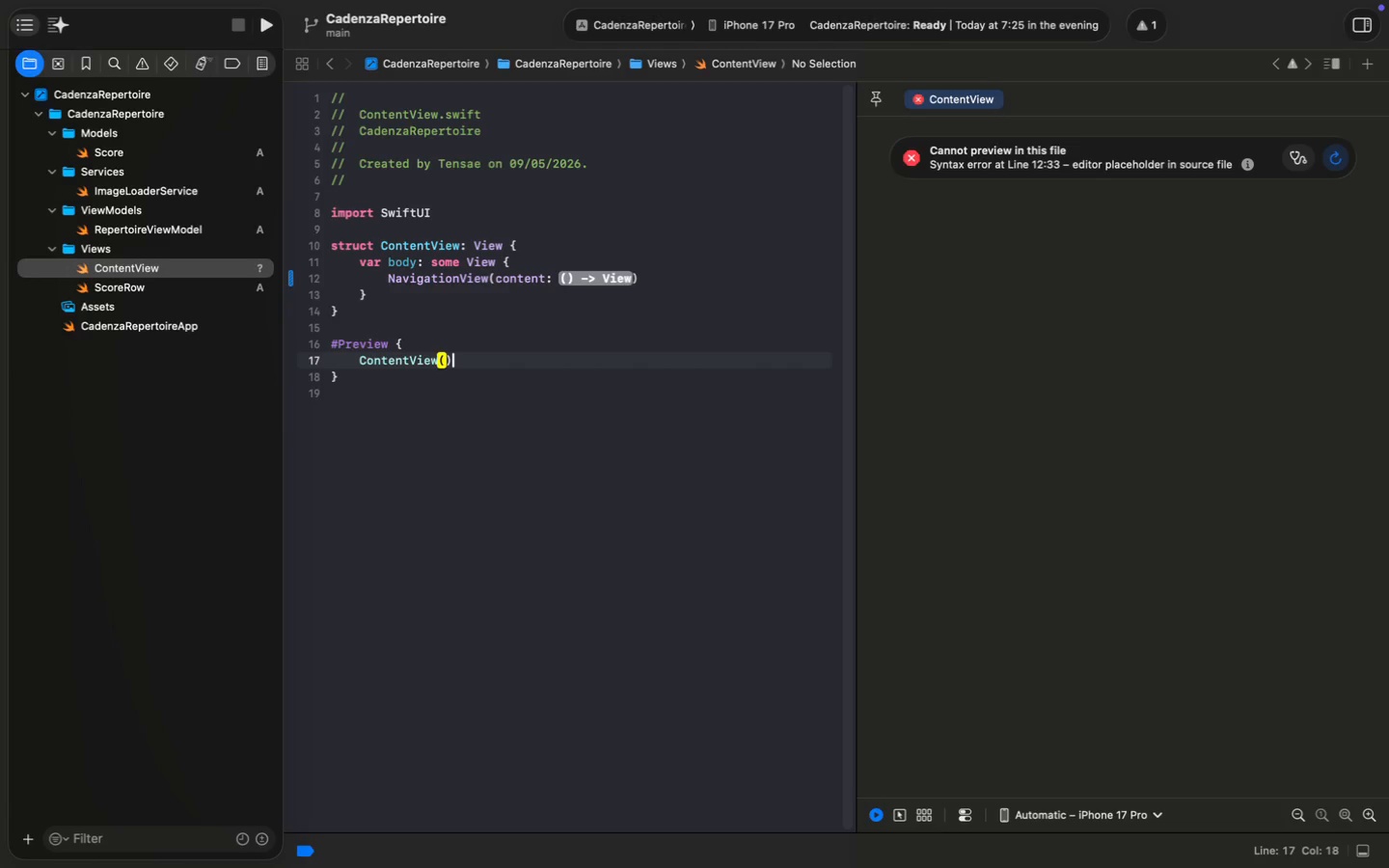 
key(ArrowDown)
 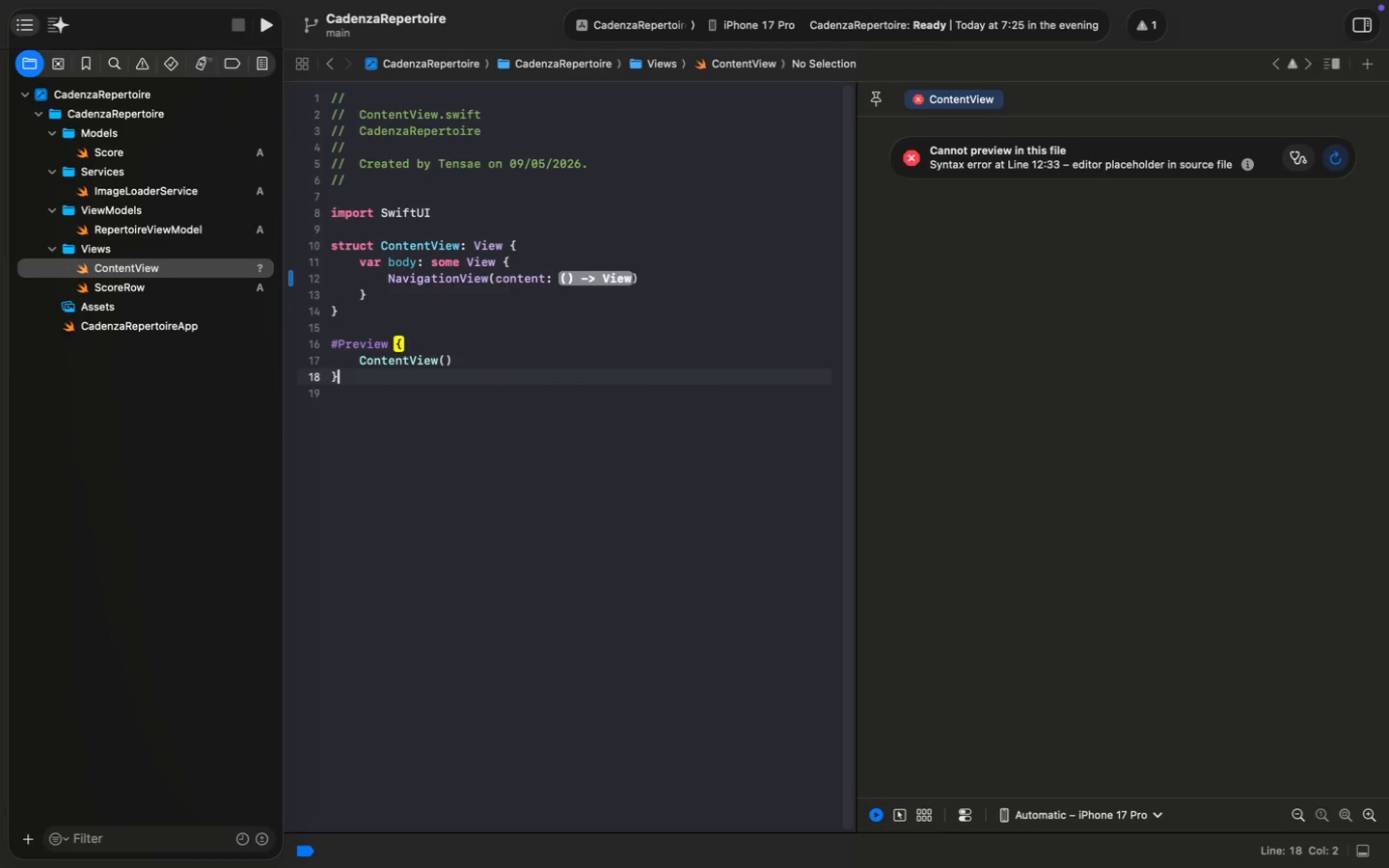 
key(Shift+ArrowUp)
 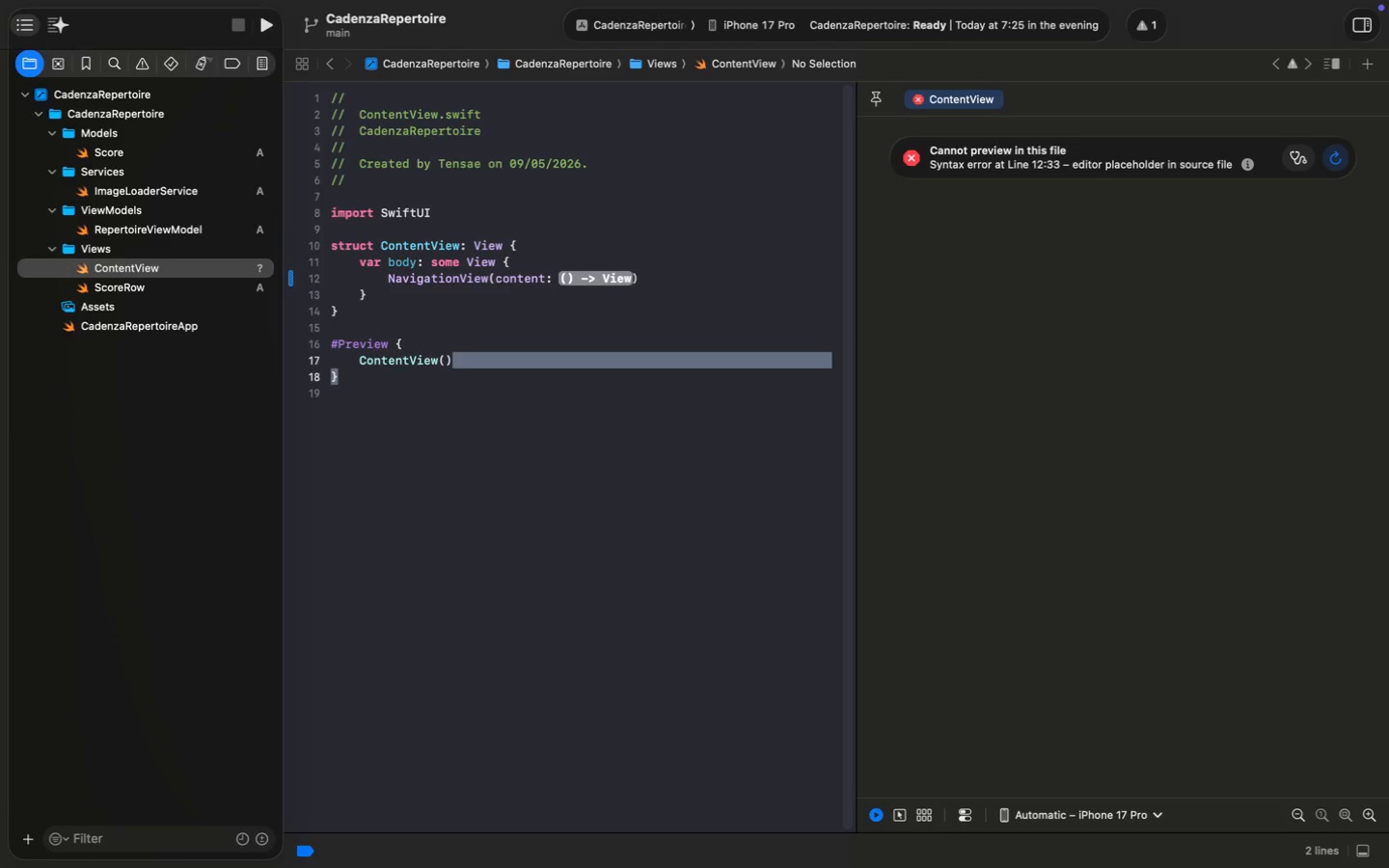 
key(Shift+ArrowUp)
 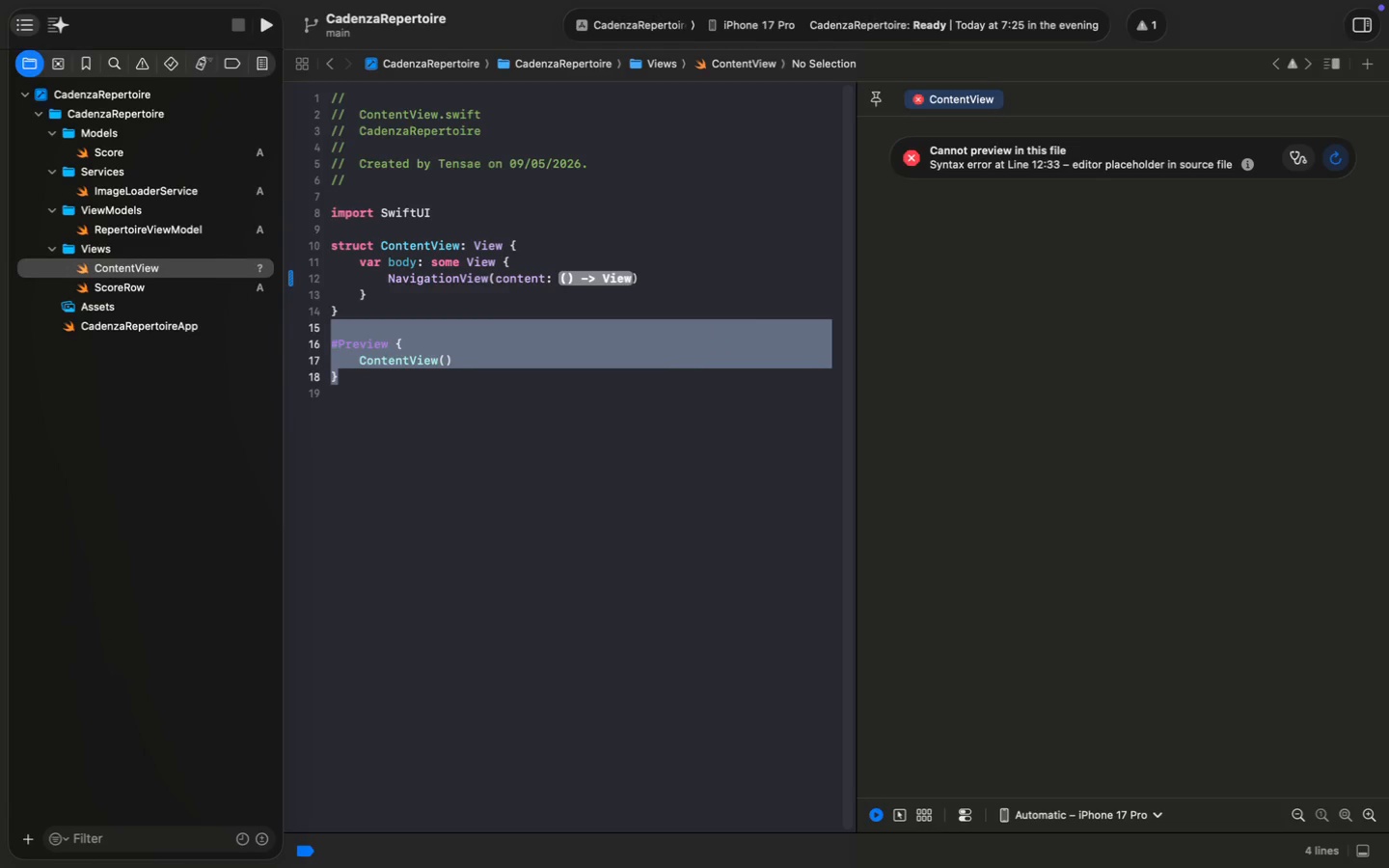 
key(Shift+ArrowUp)
 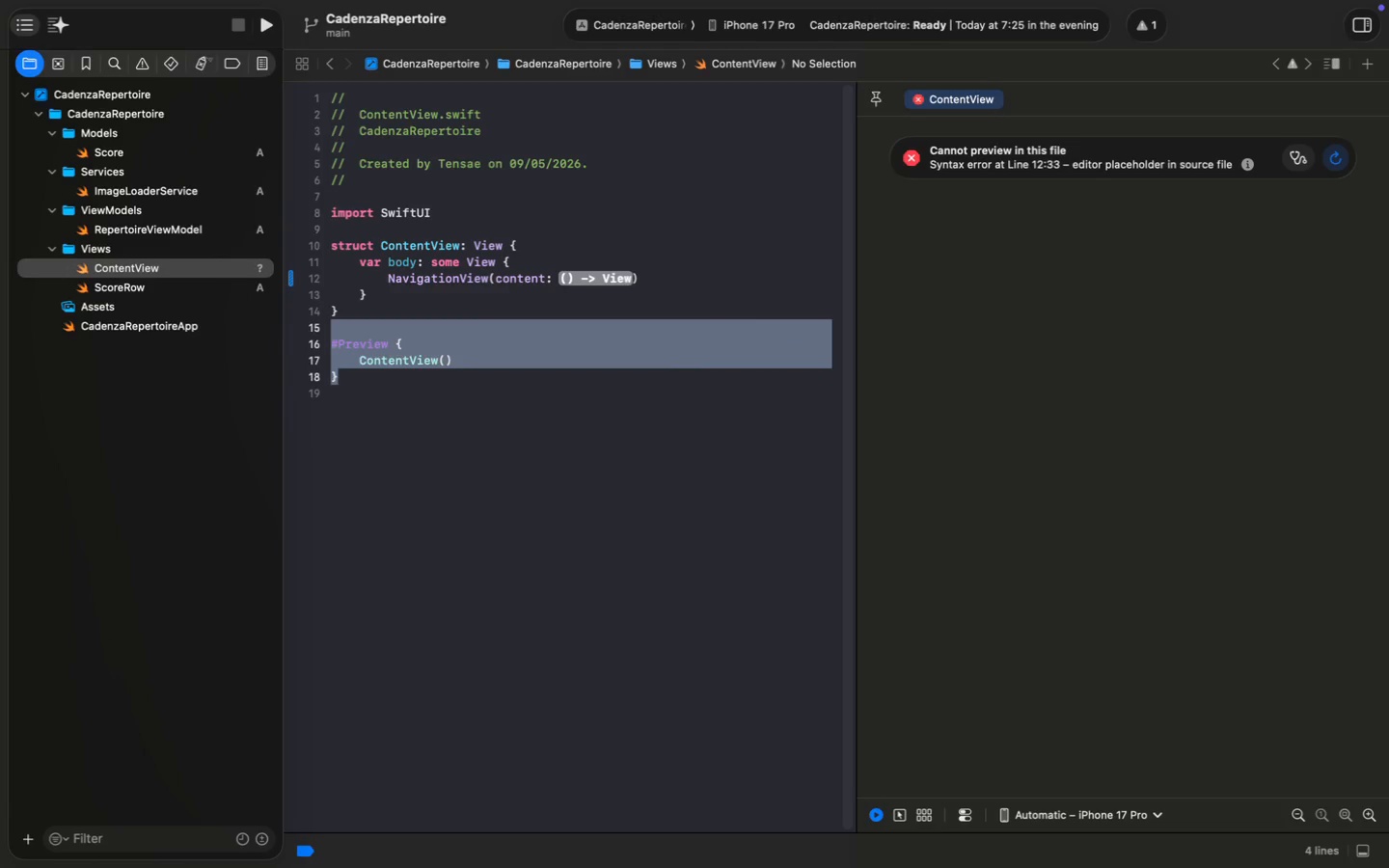 
key(Backspace)
 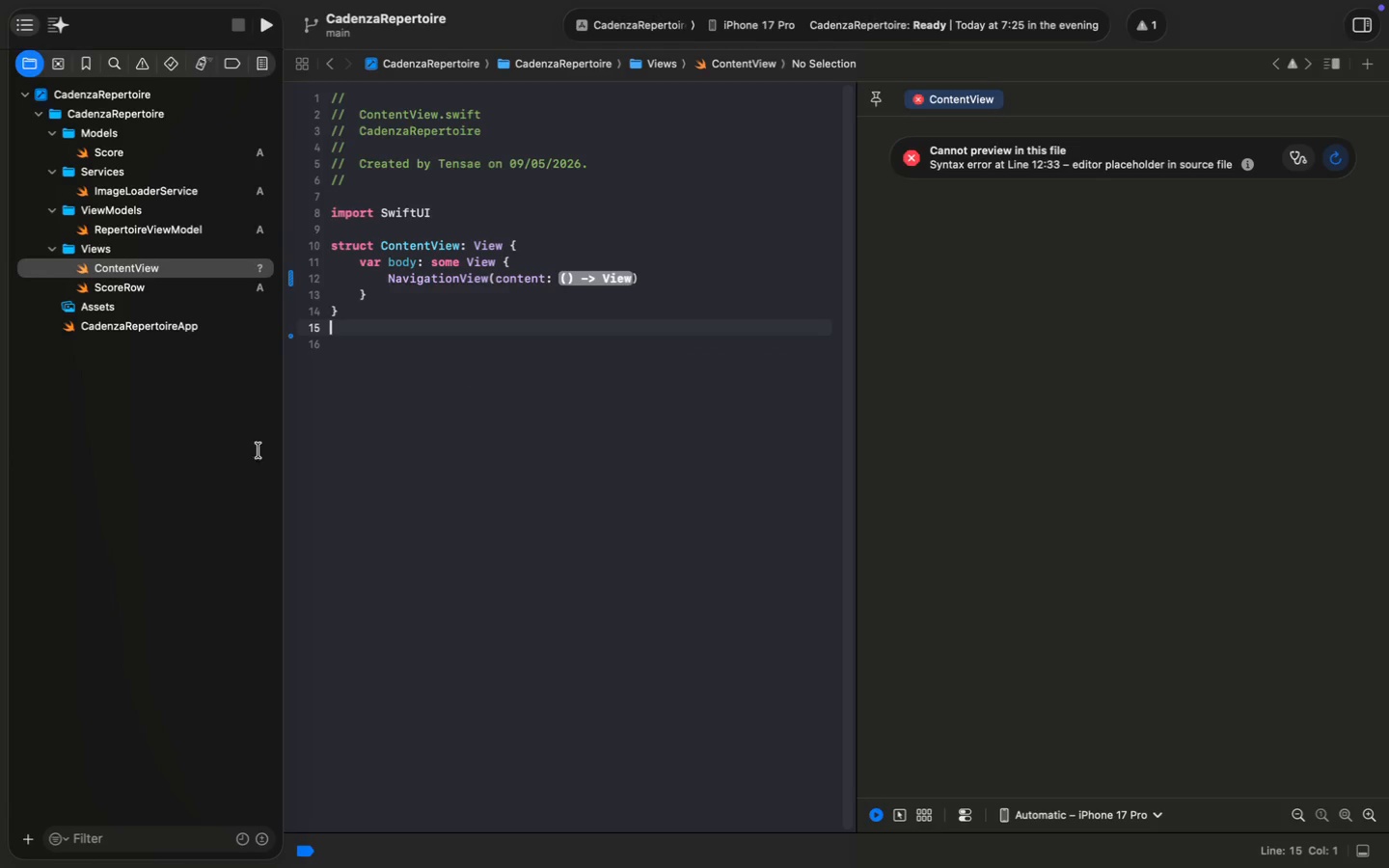 
left_click([660, 276])
 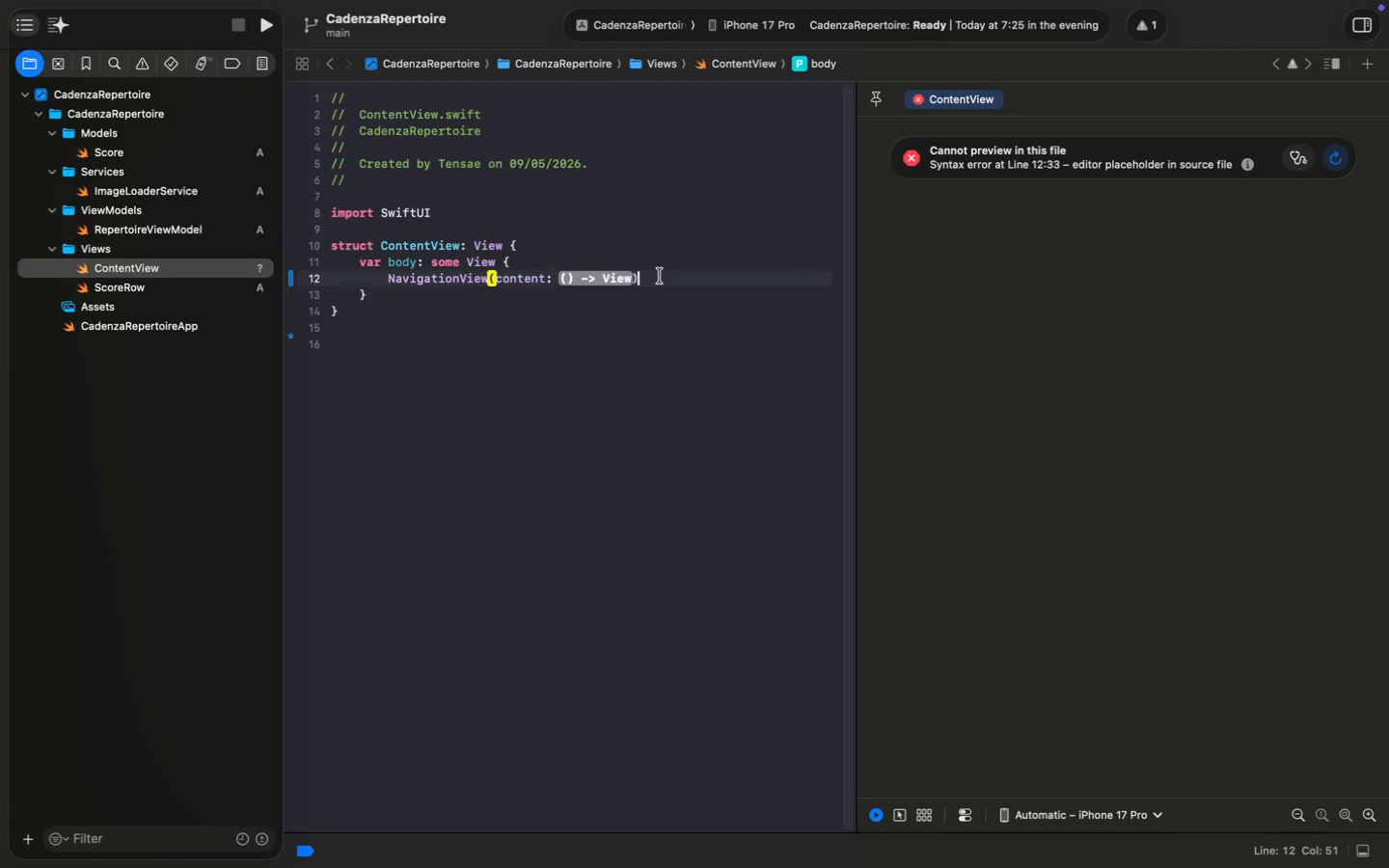 
key(Alt+Shift+ArrowLeft)
 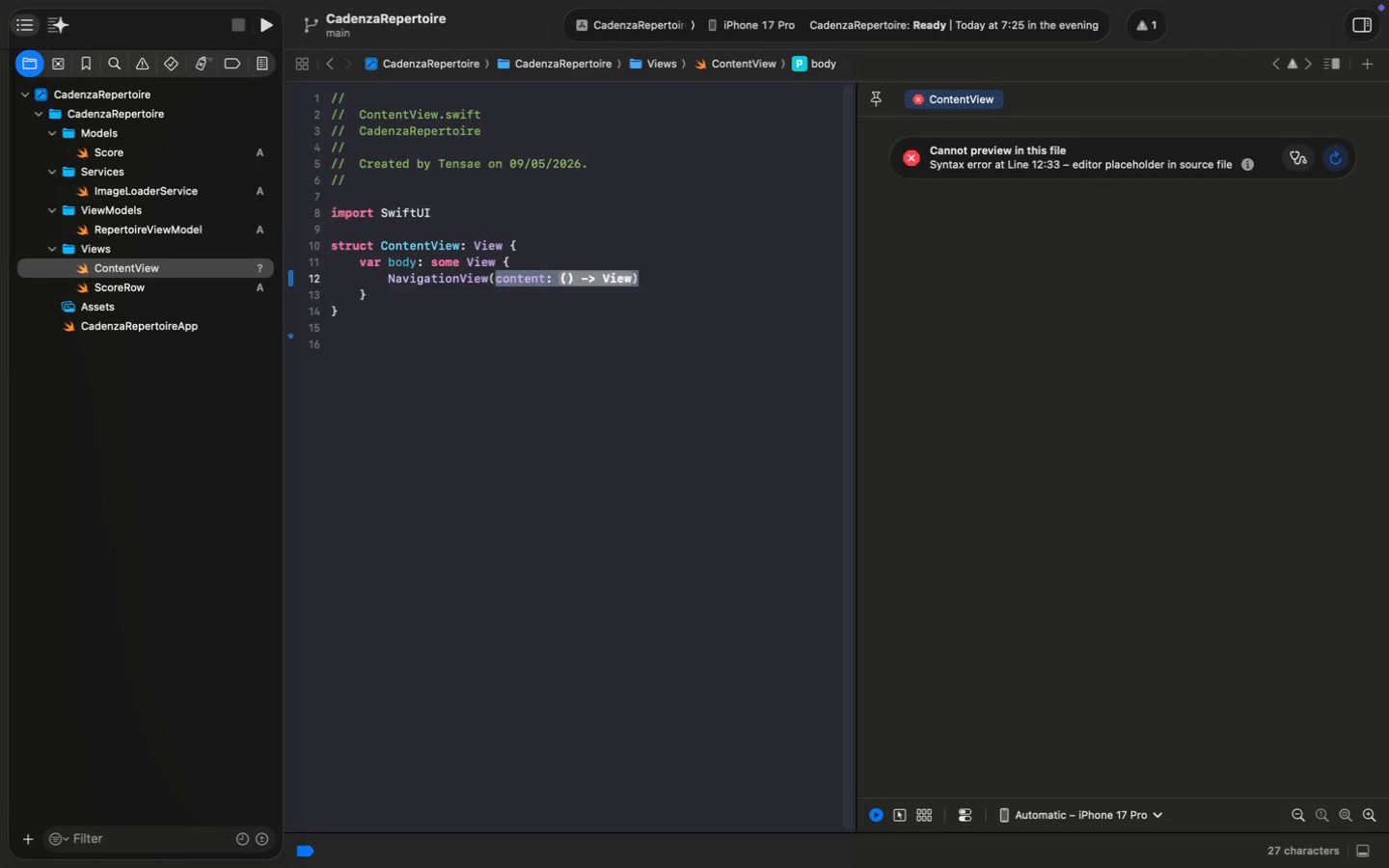 
key(Alt+Shift+ArrowLeft)
 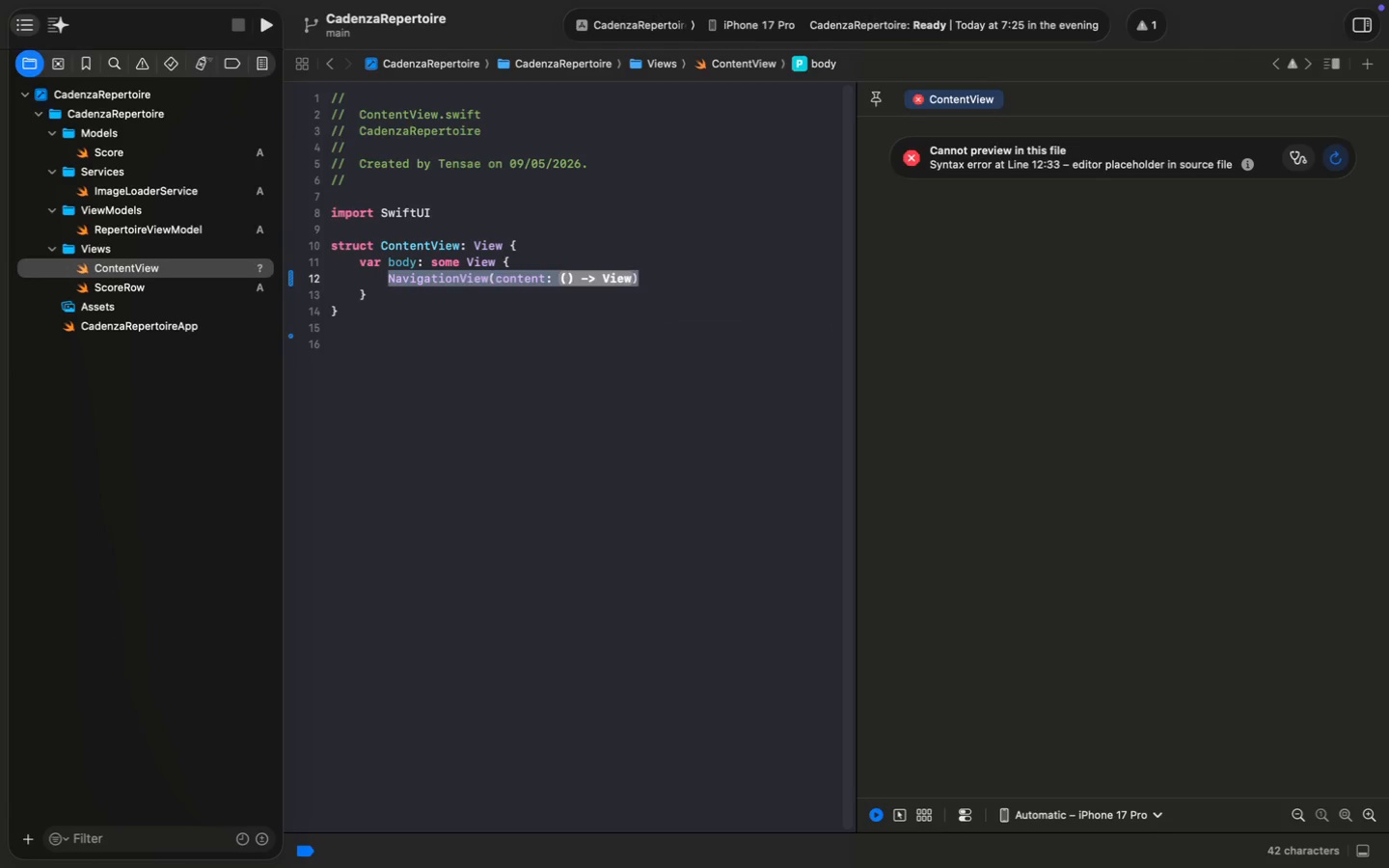 
key(Alt+Shift+ArrowLeft)
 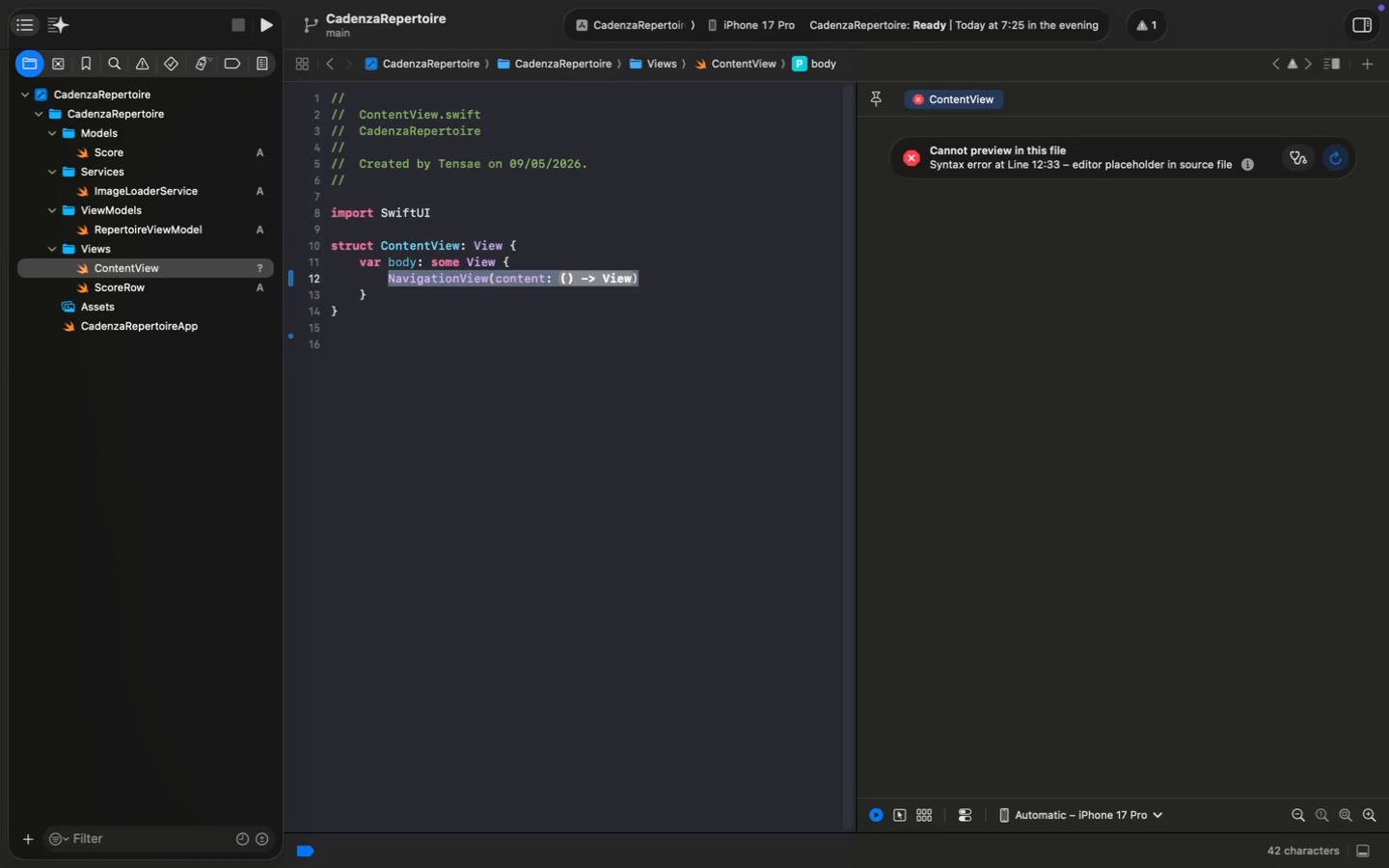 
key(Alt+Shift+ArrowRight)
 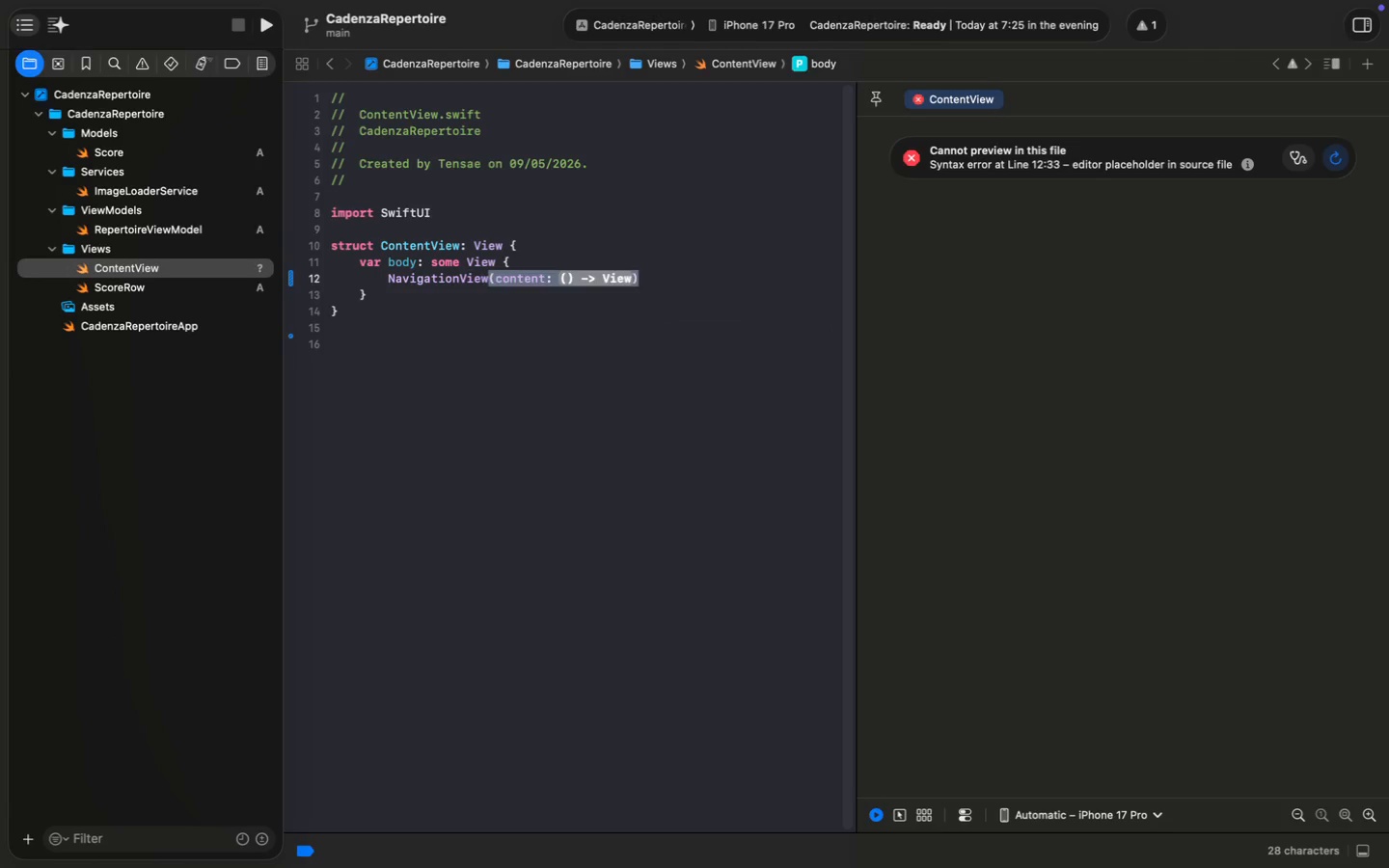 
key(Backspace)
 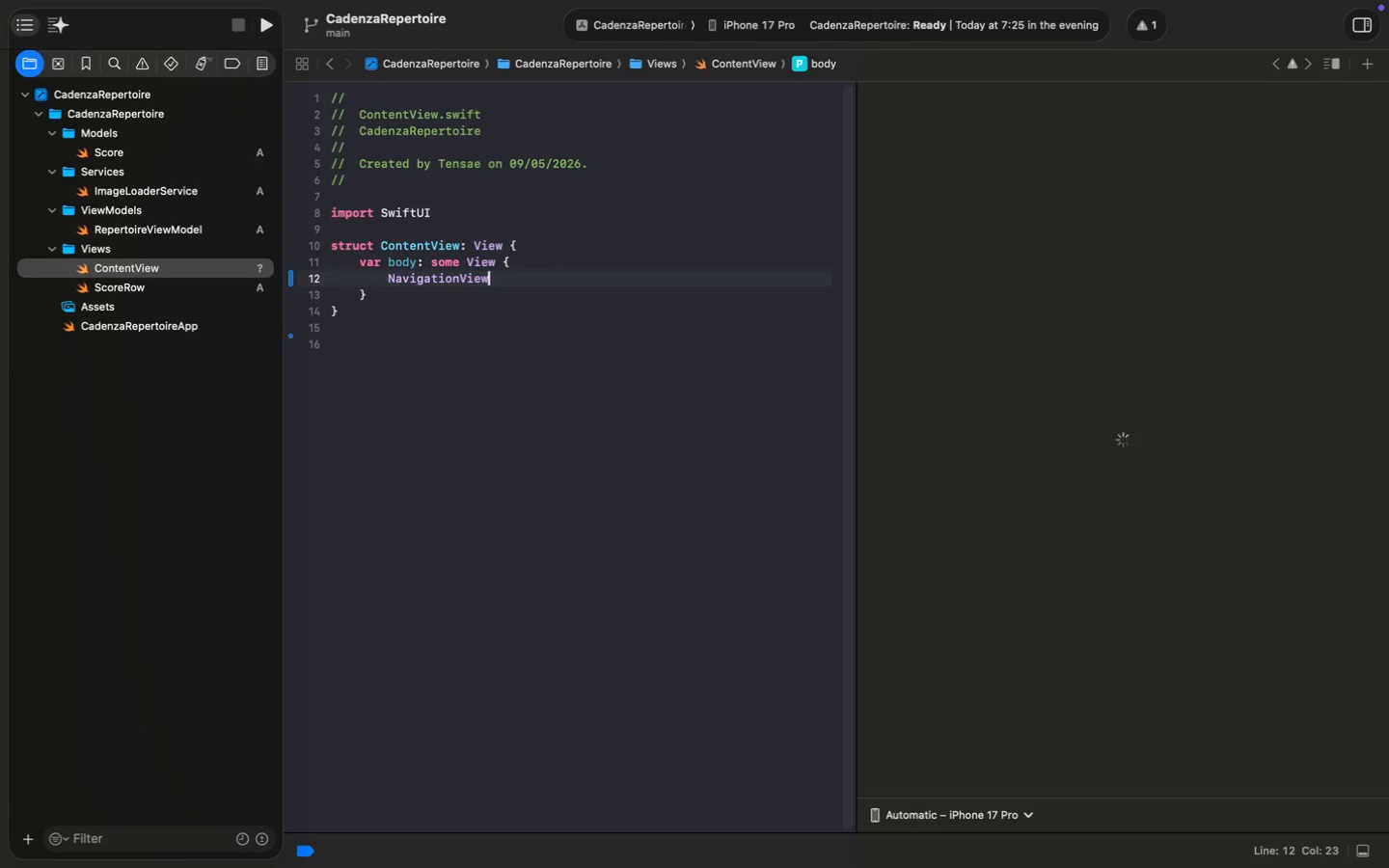 
key(Space)
 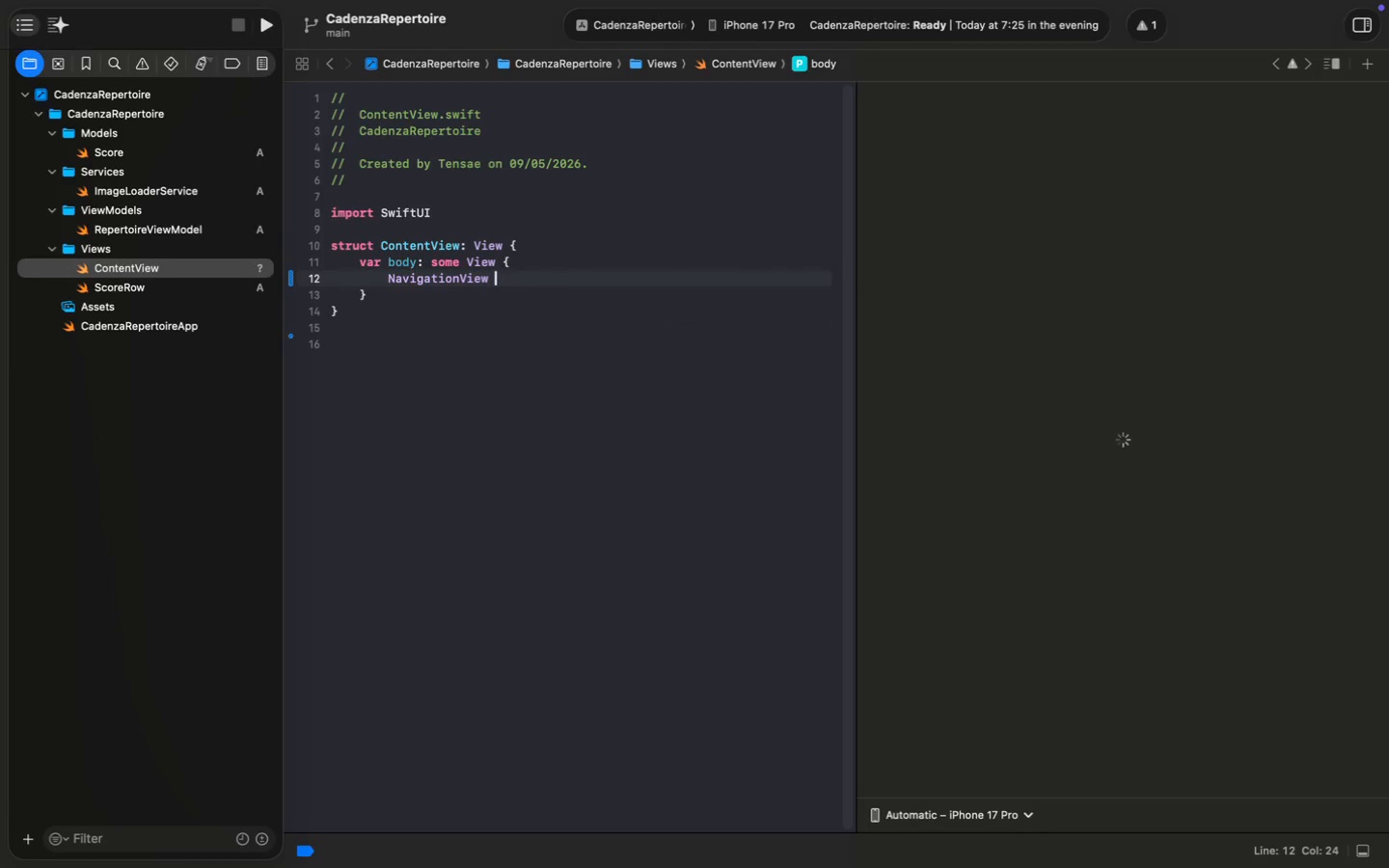 
key(Shift+ShiftLeft)
 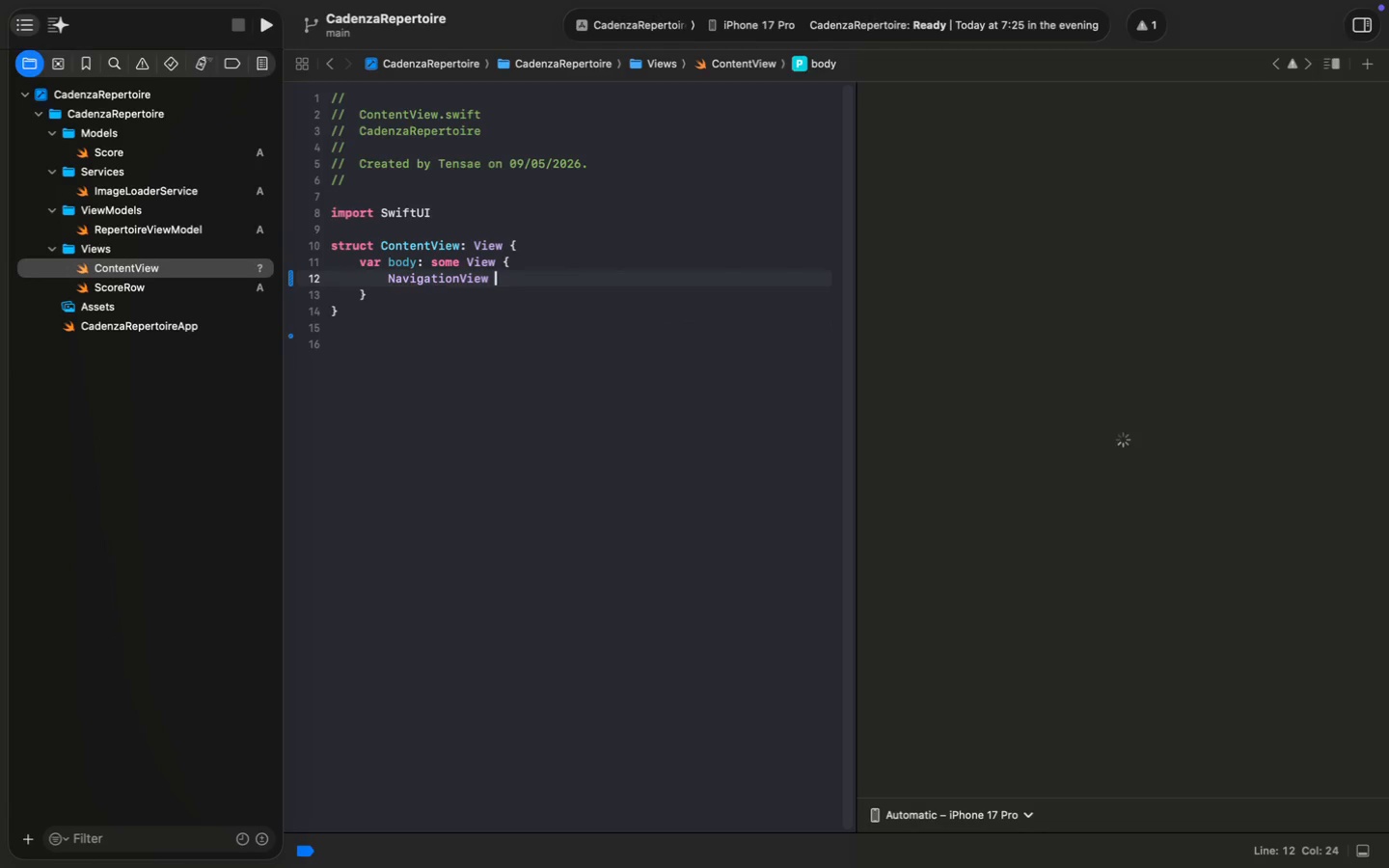 
key(Shift+BracketLeft)
 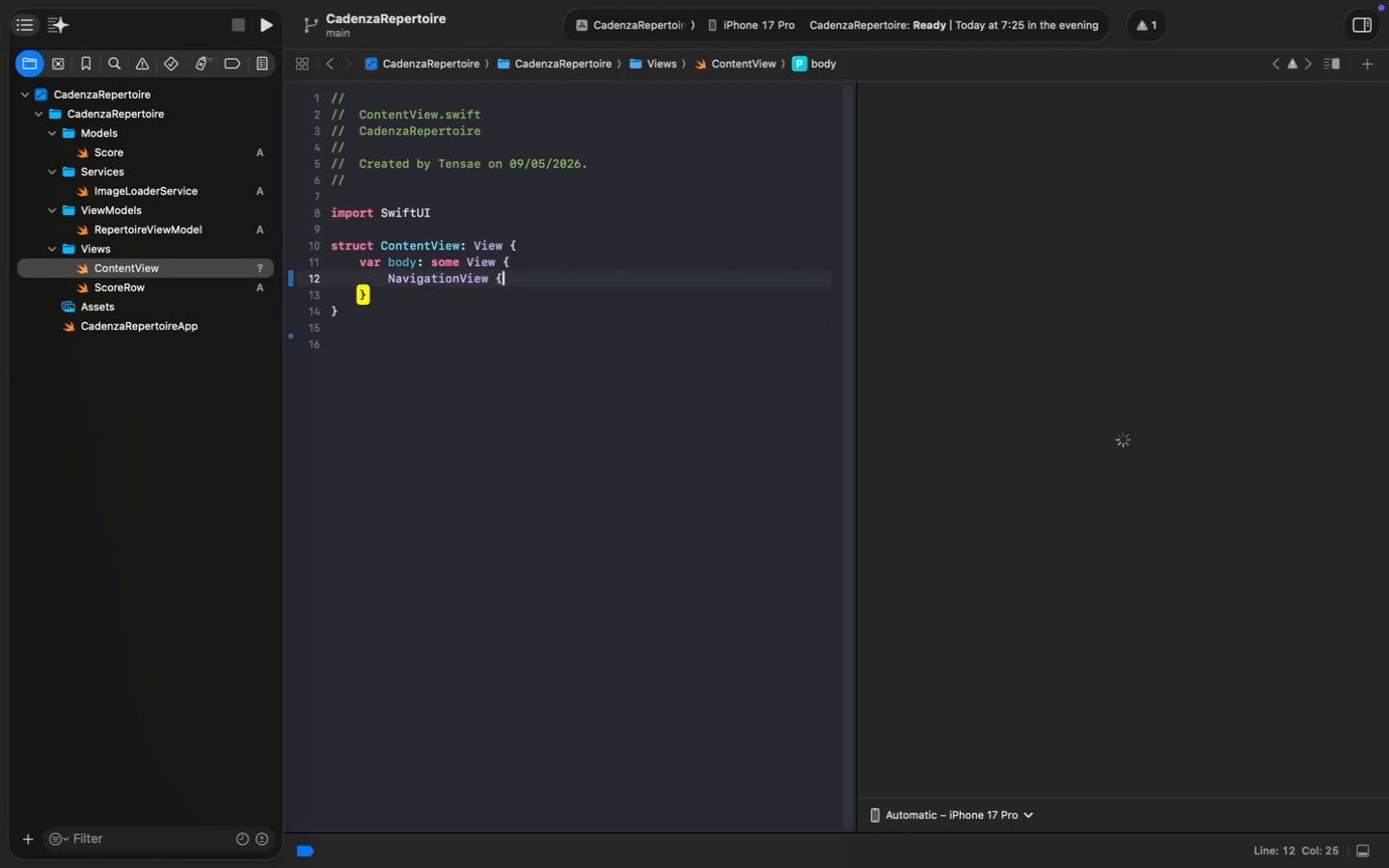 
key(Enter)
 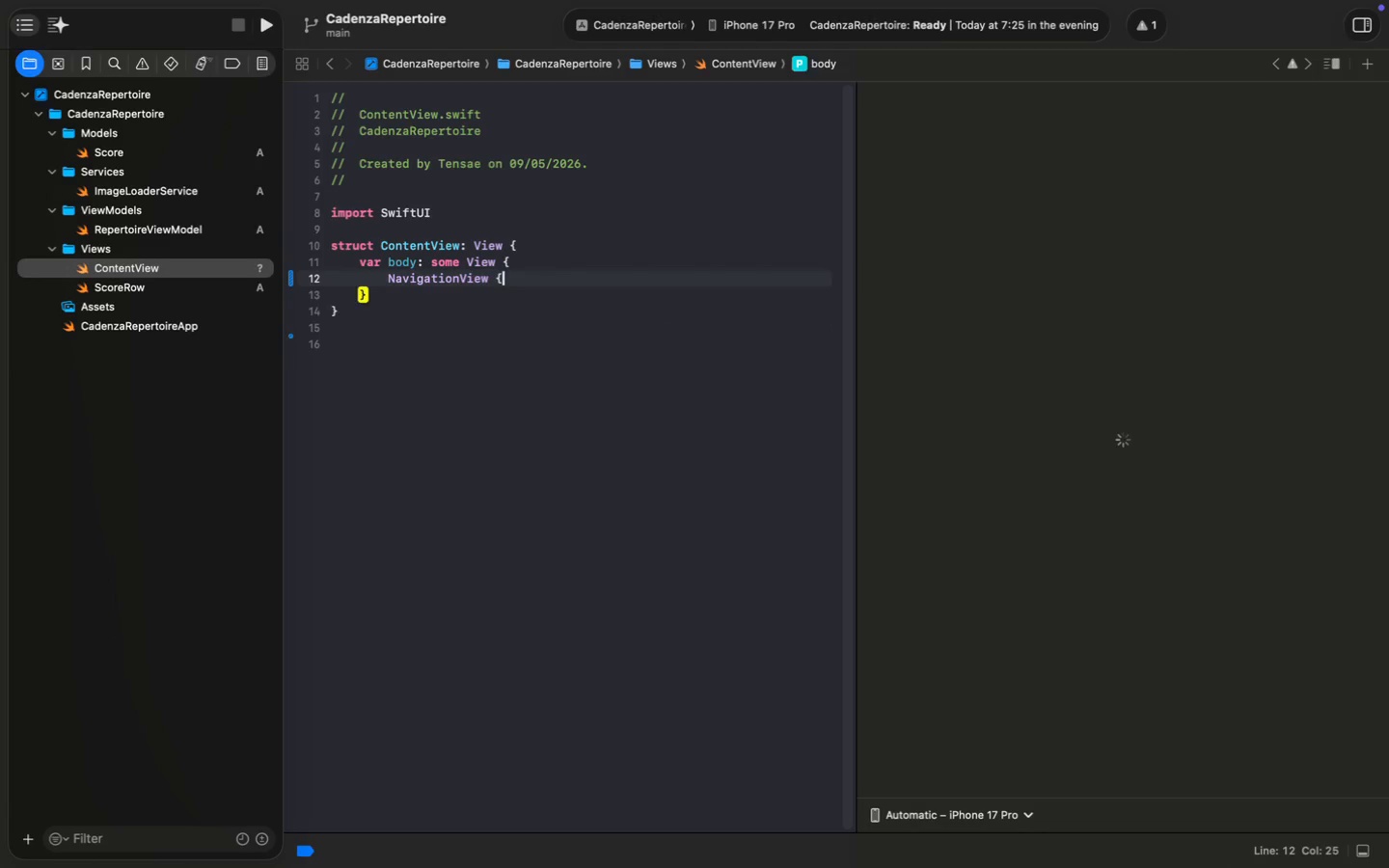 
type(Scroll)
 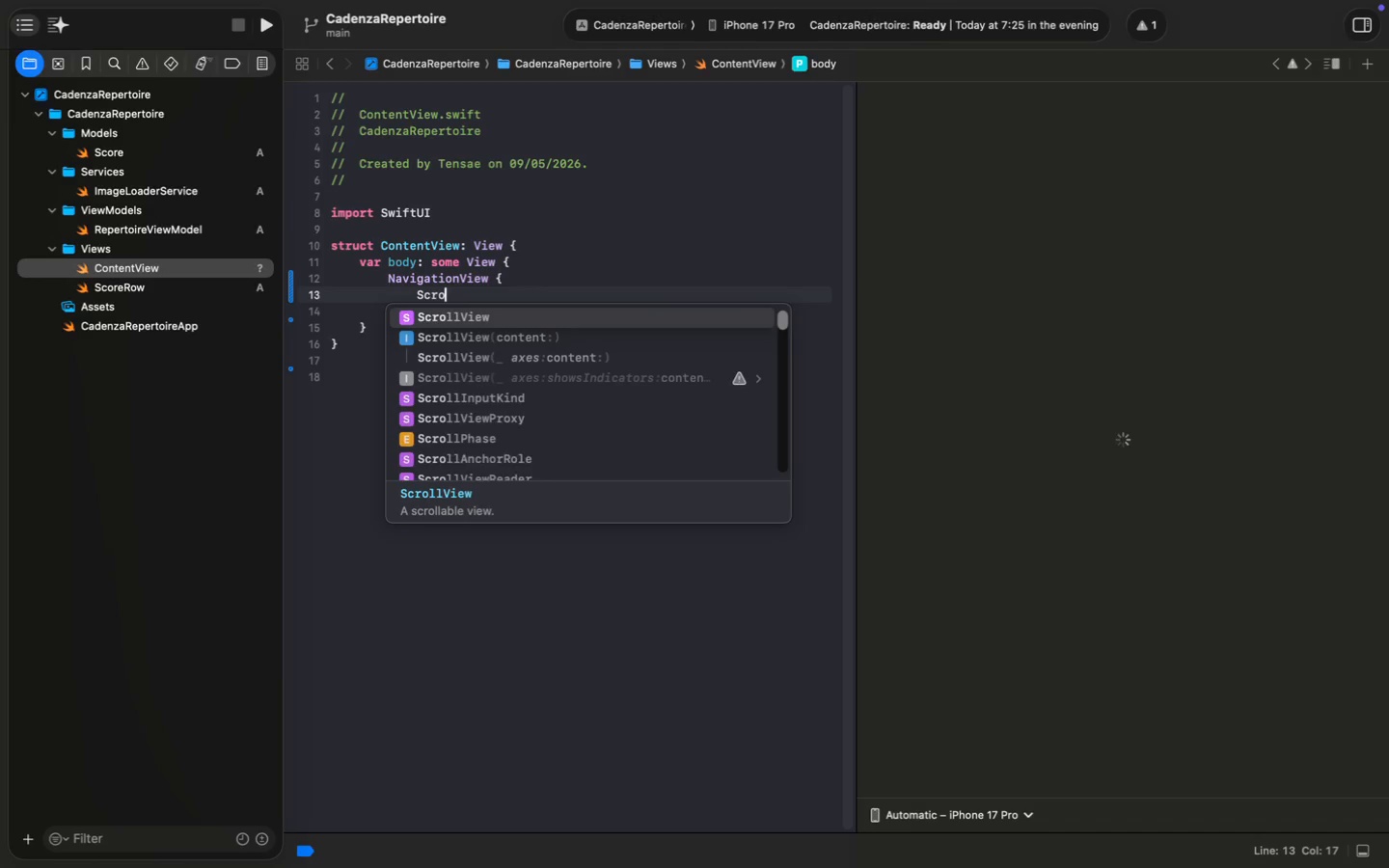 
key(Enter)
 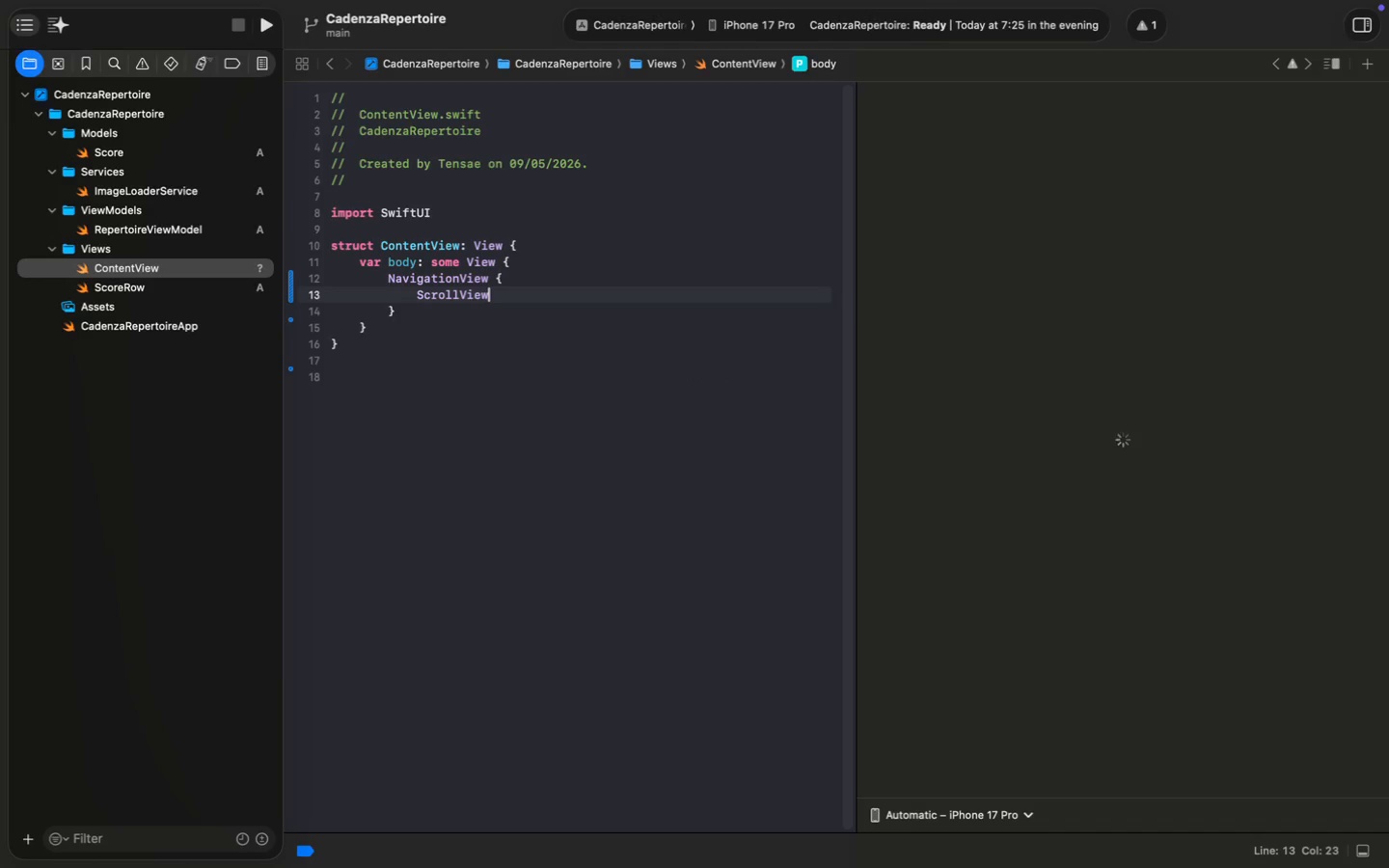 
key(Space)
 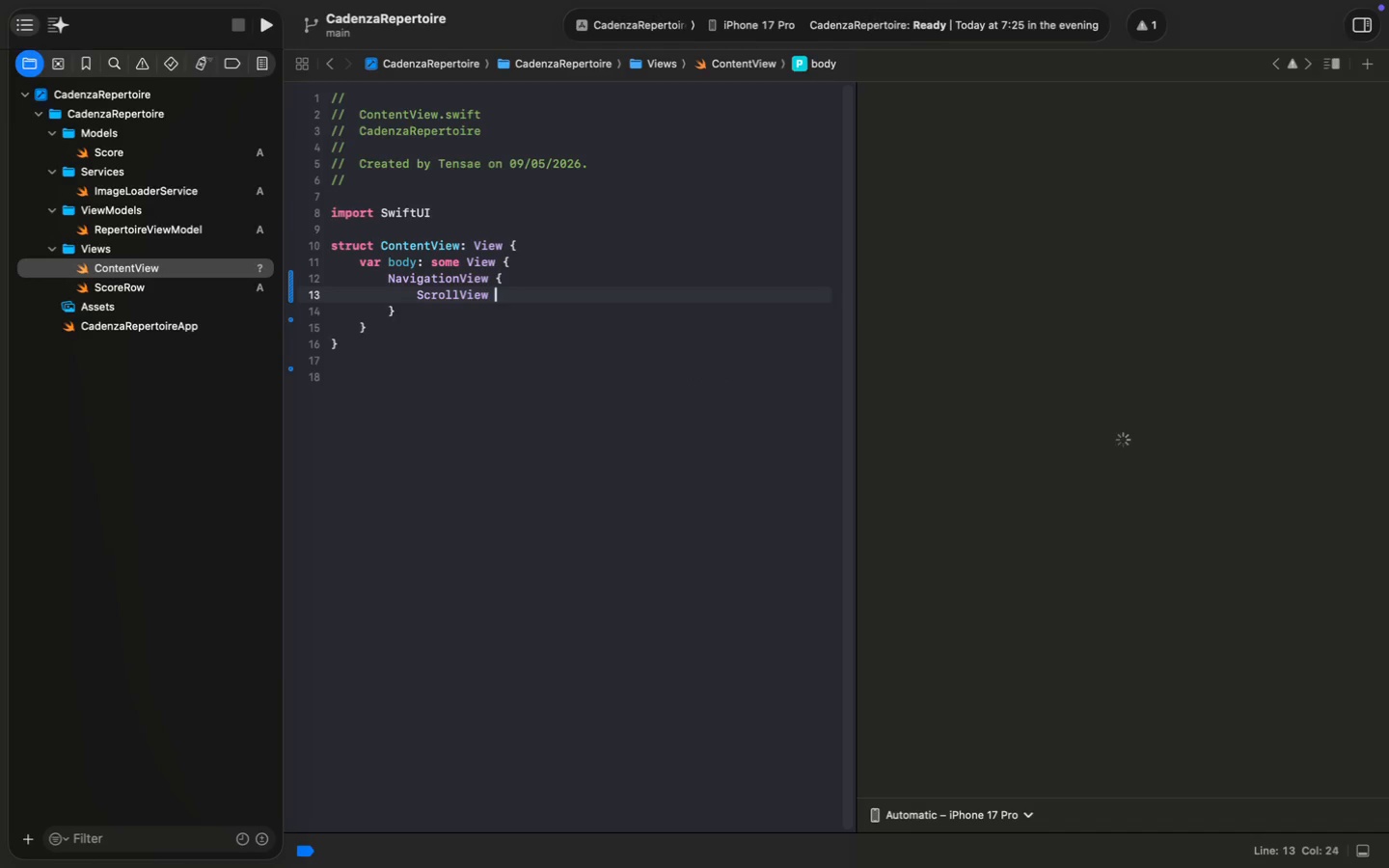 
key(Shift+ShiftLeft)
 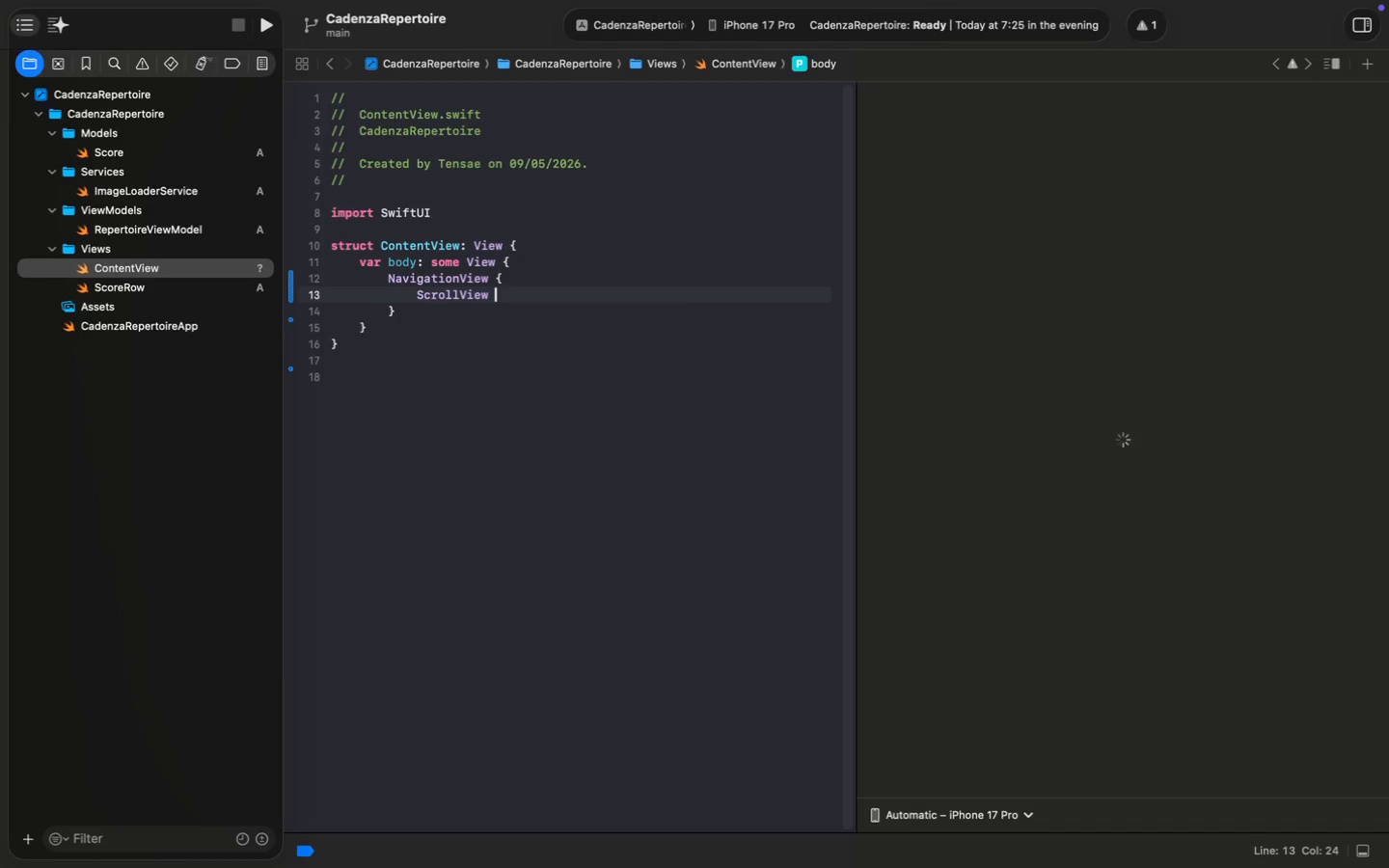 
key(Shift+BracketLeft)
 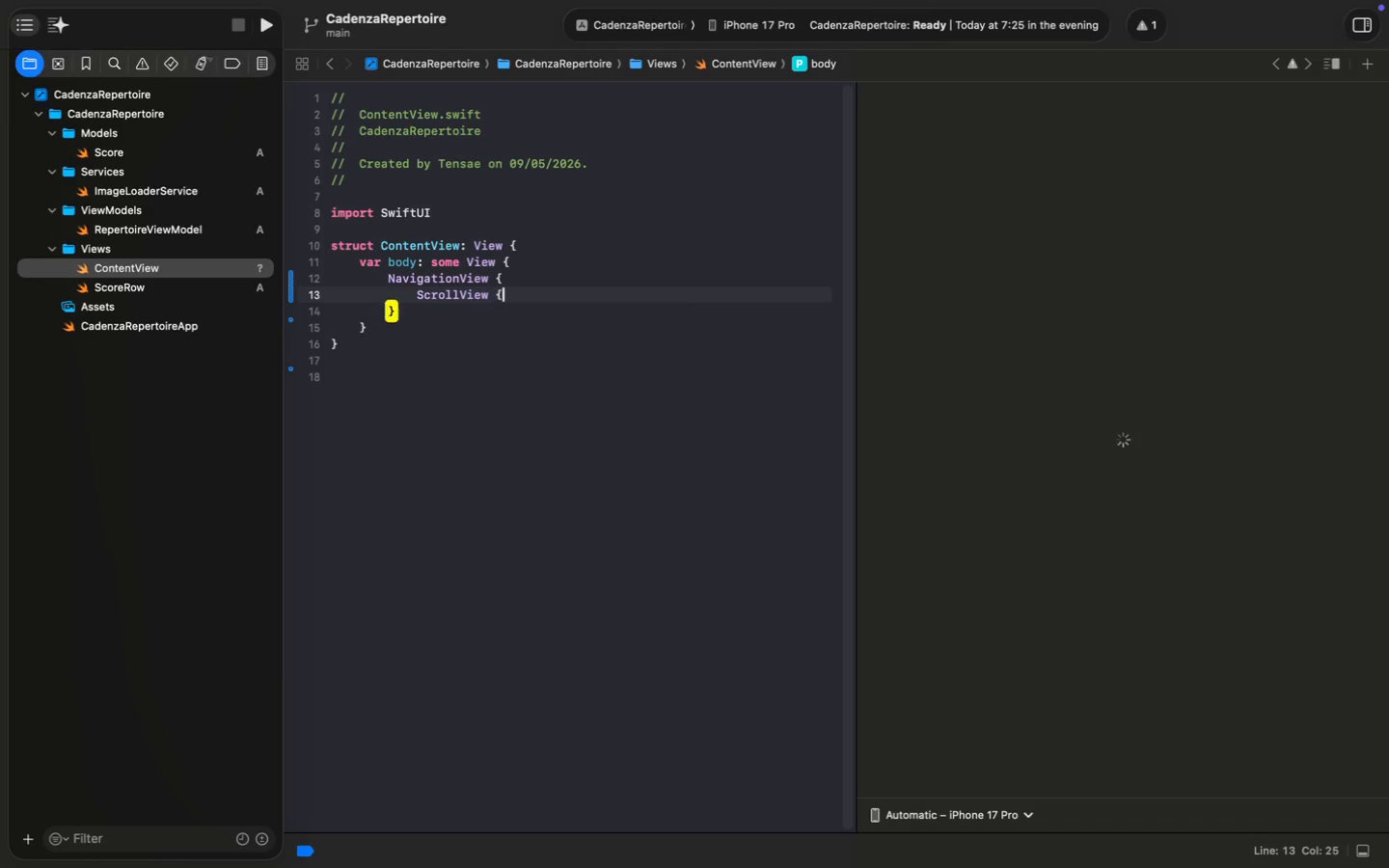 
key(Enter)
 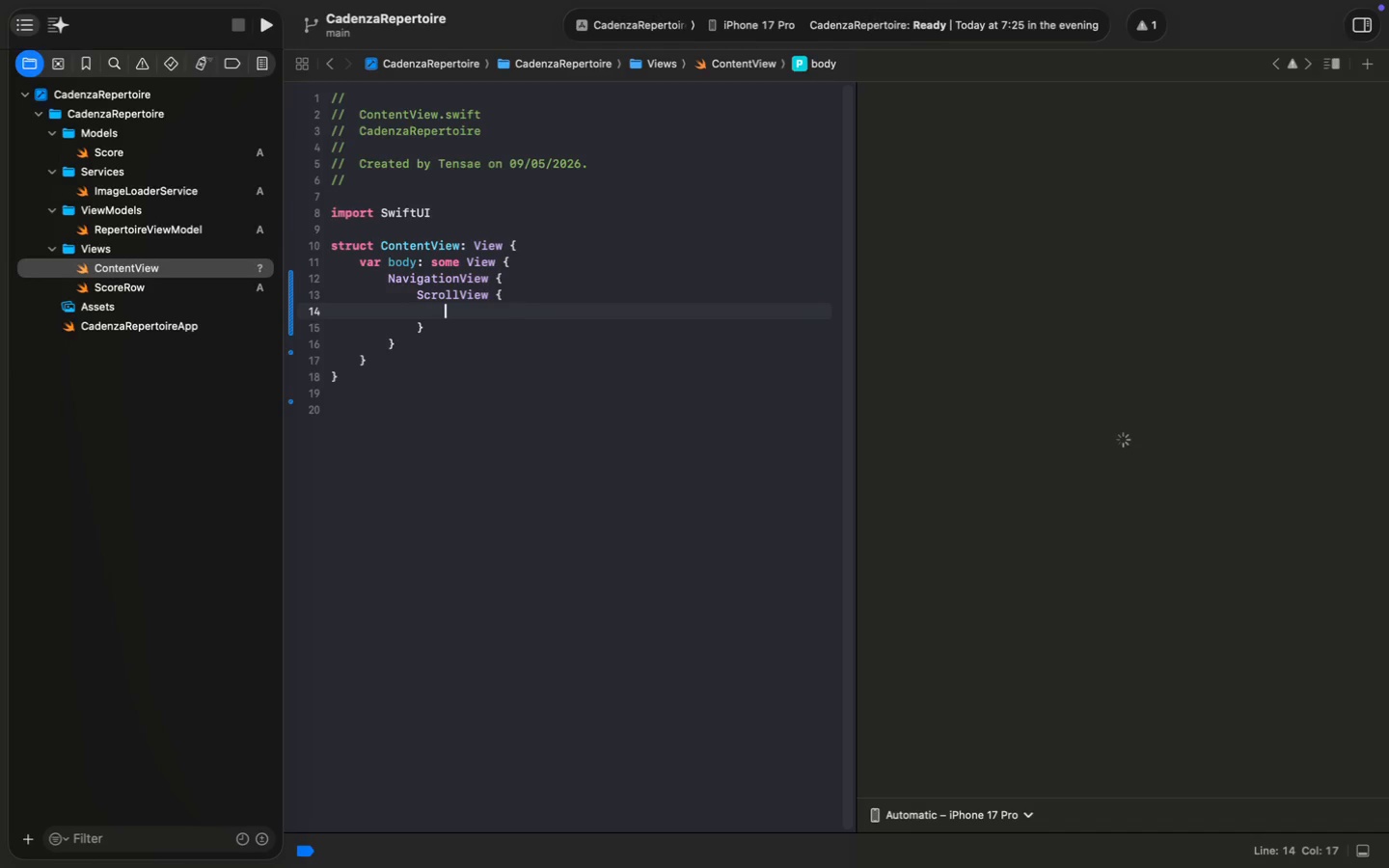 
type(LazyVs)
 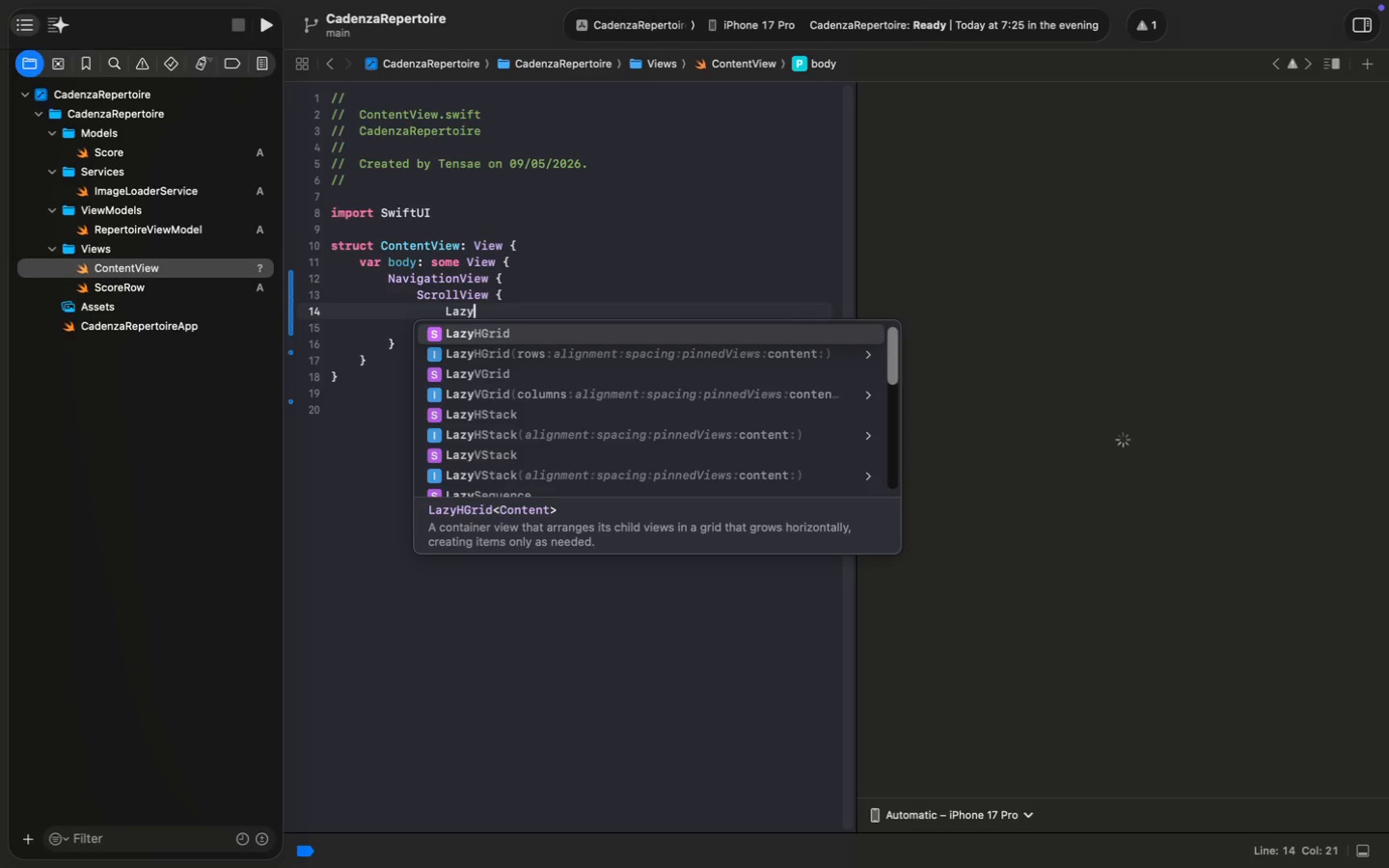 
key(Enter)
 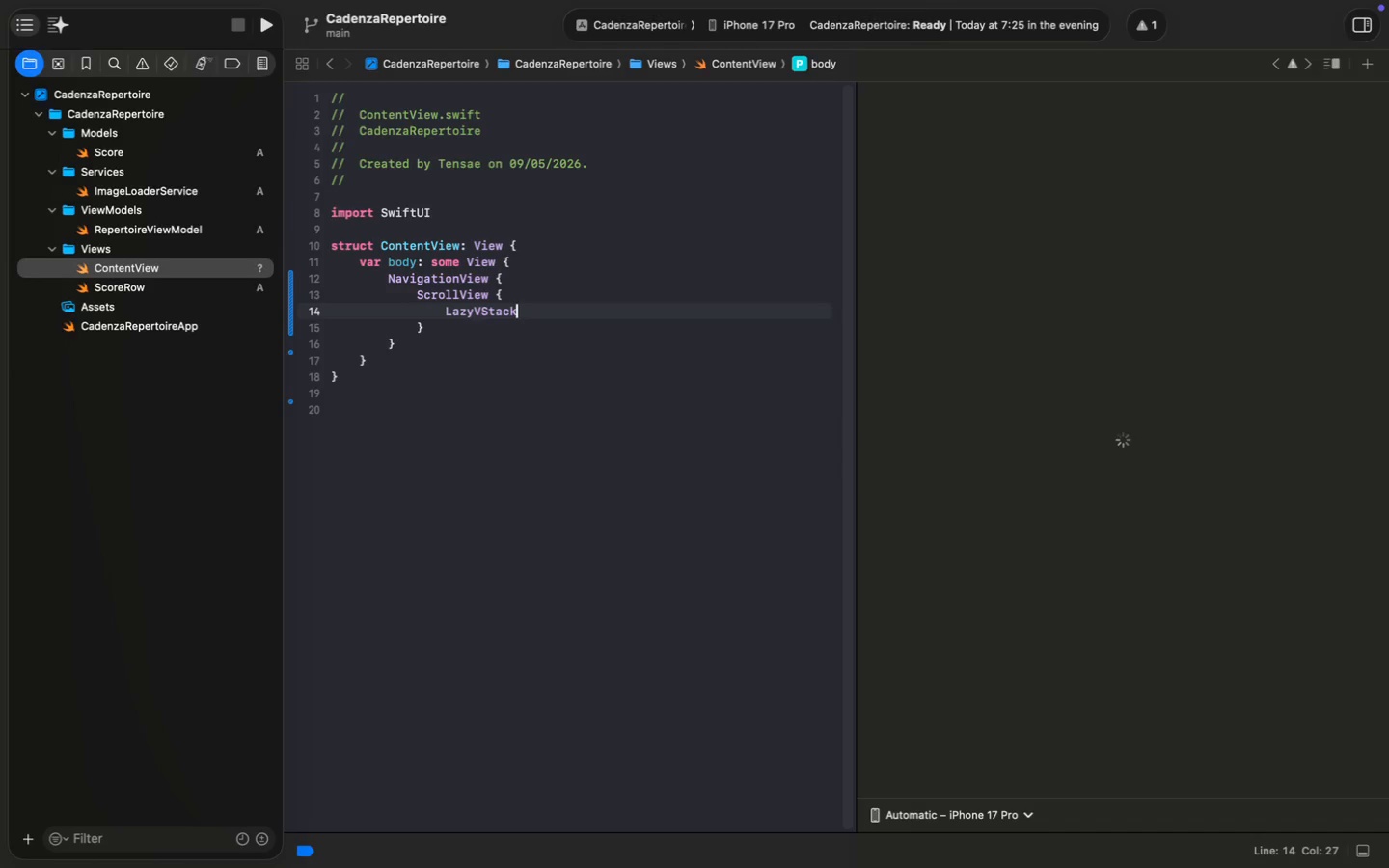 
type((spac)
 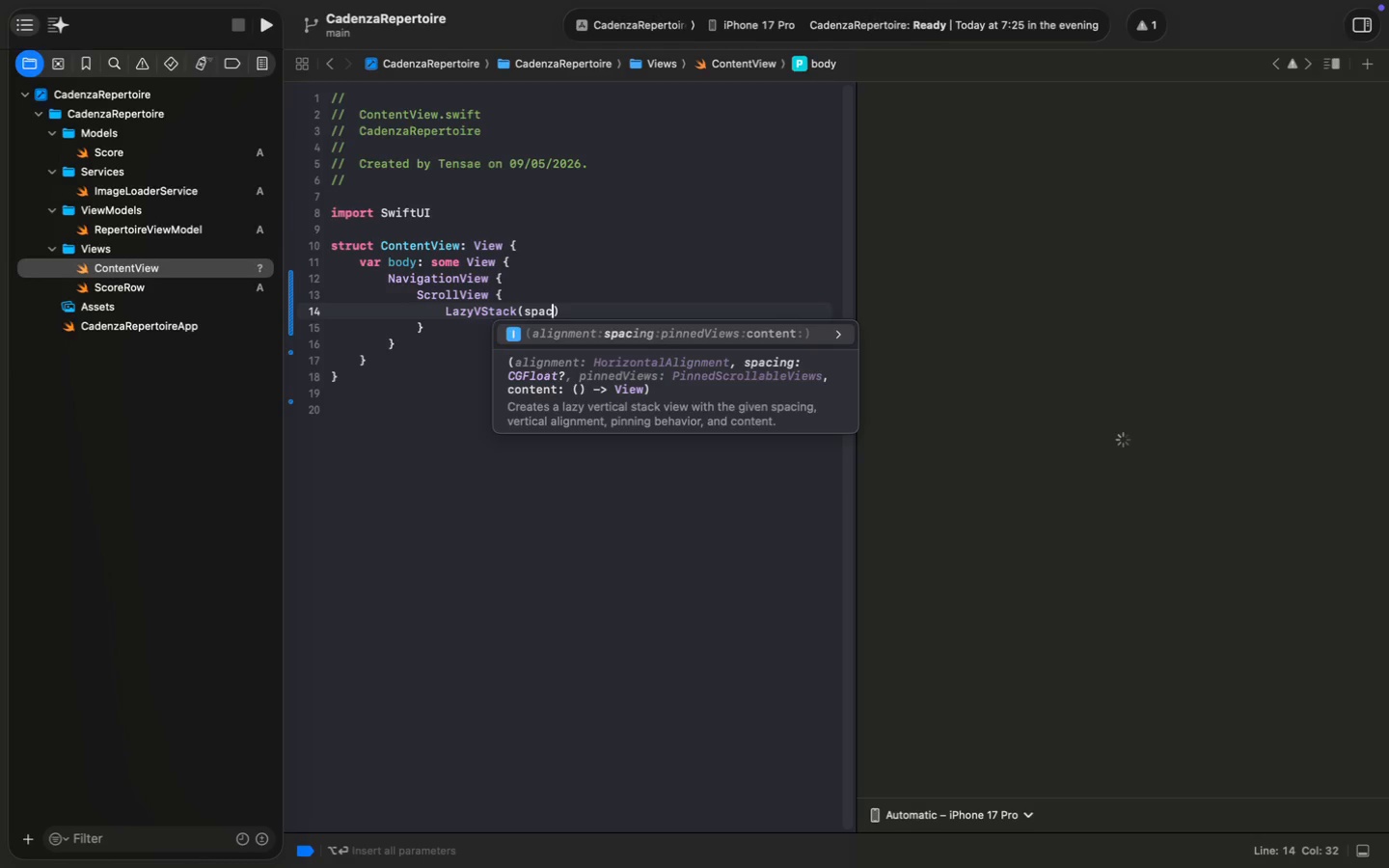 
key(Enter)
 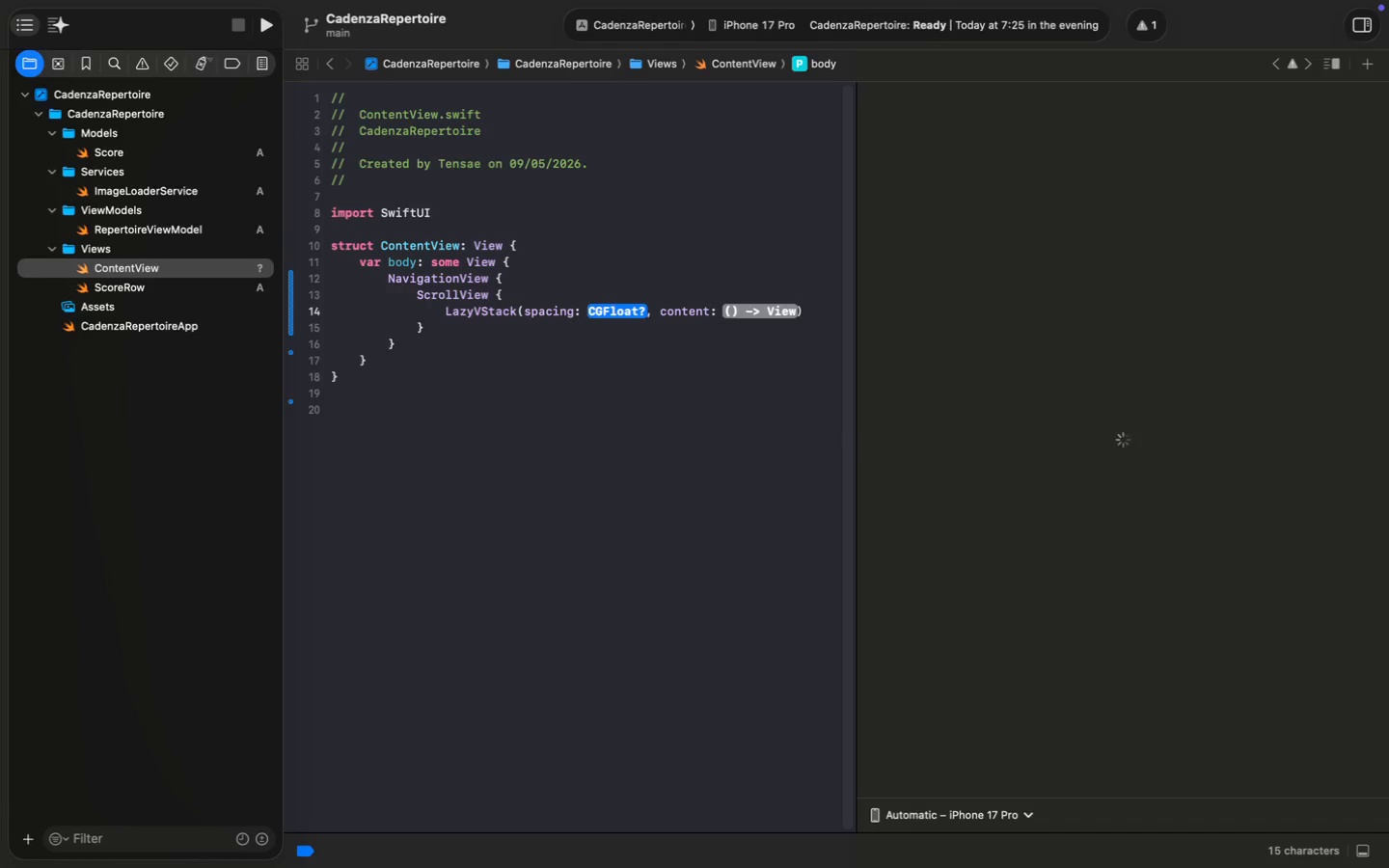 
type(16)
 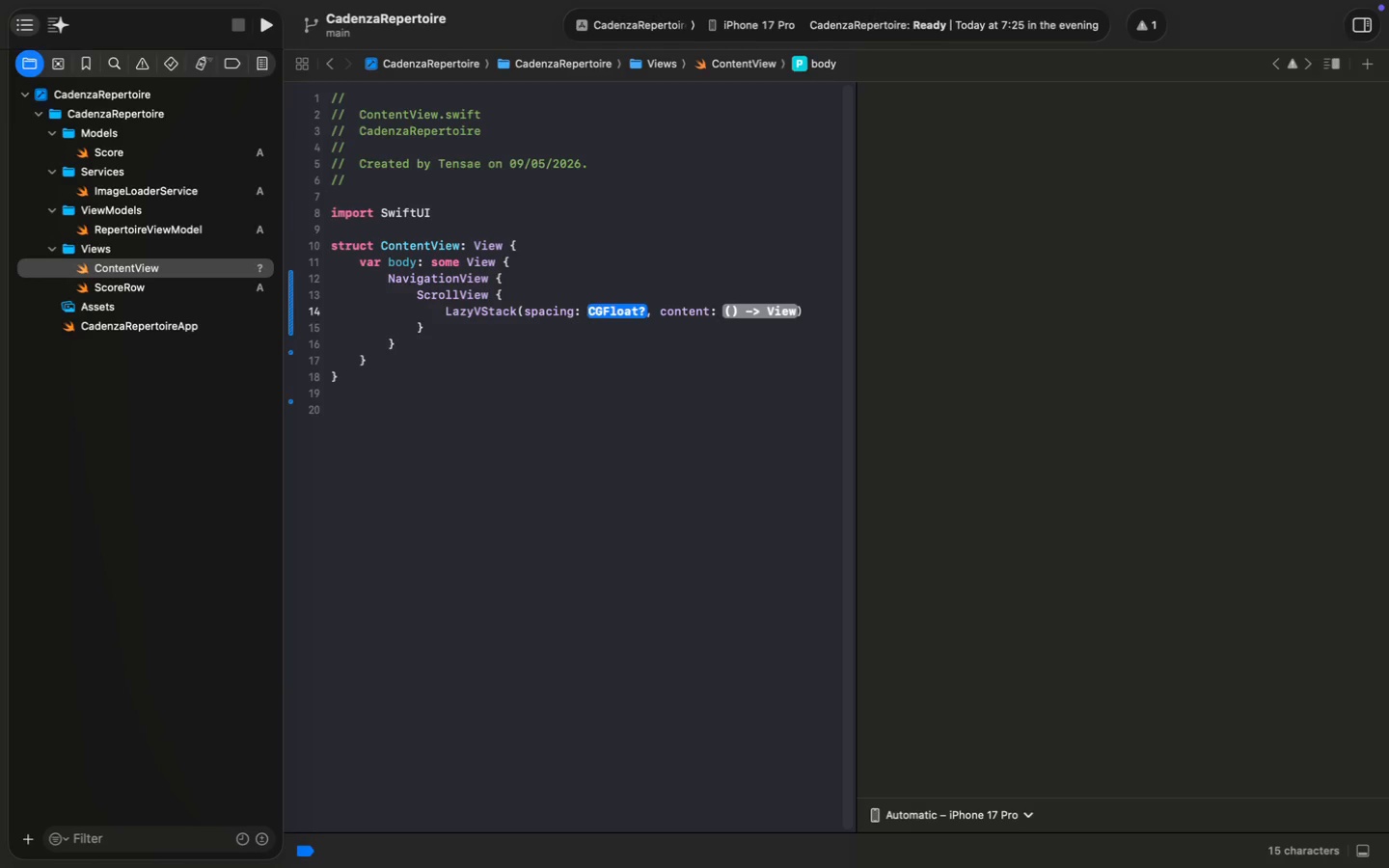 
key(Meta+Shift+ArrowRight)
 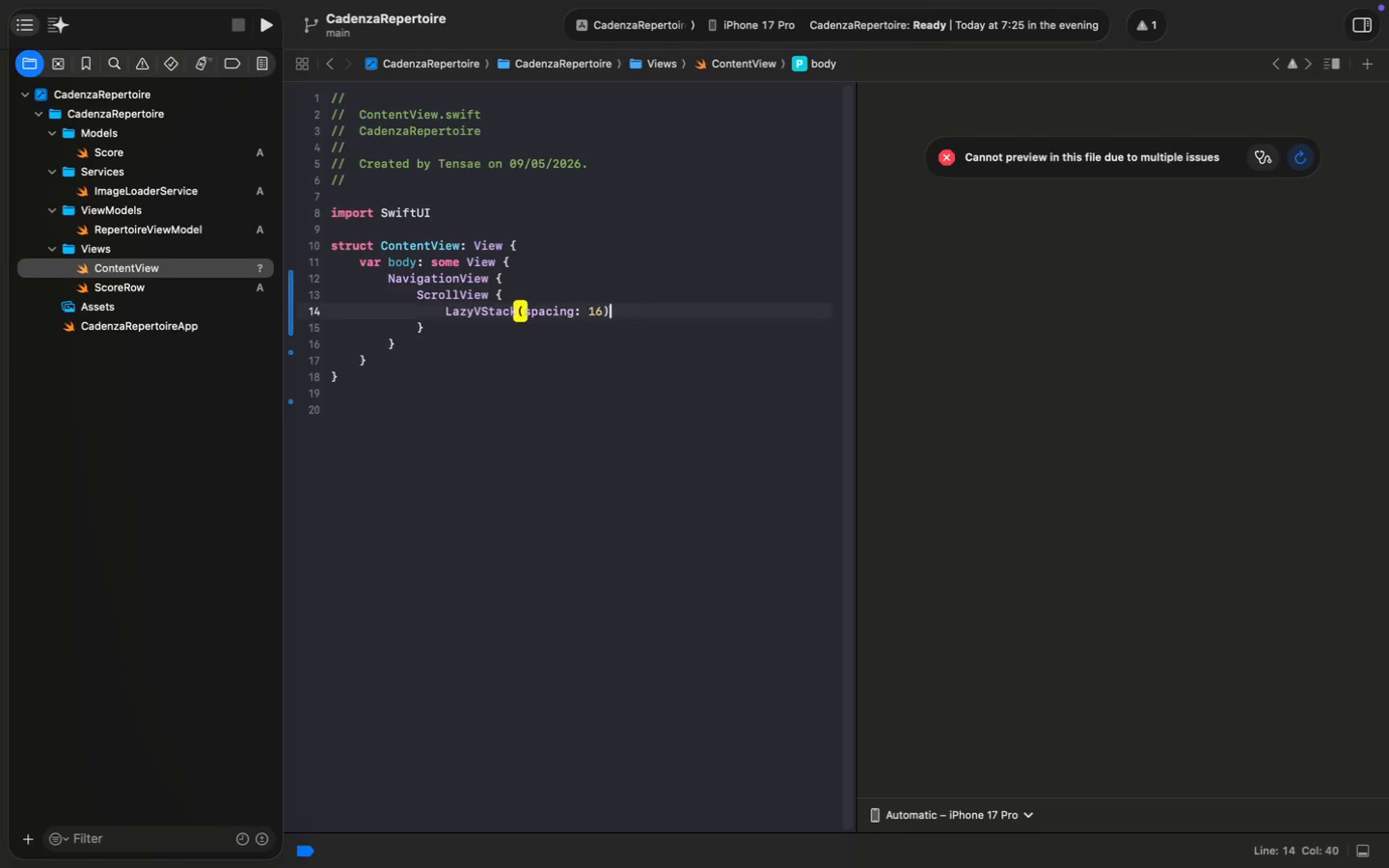 
key(Shift+0)
 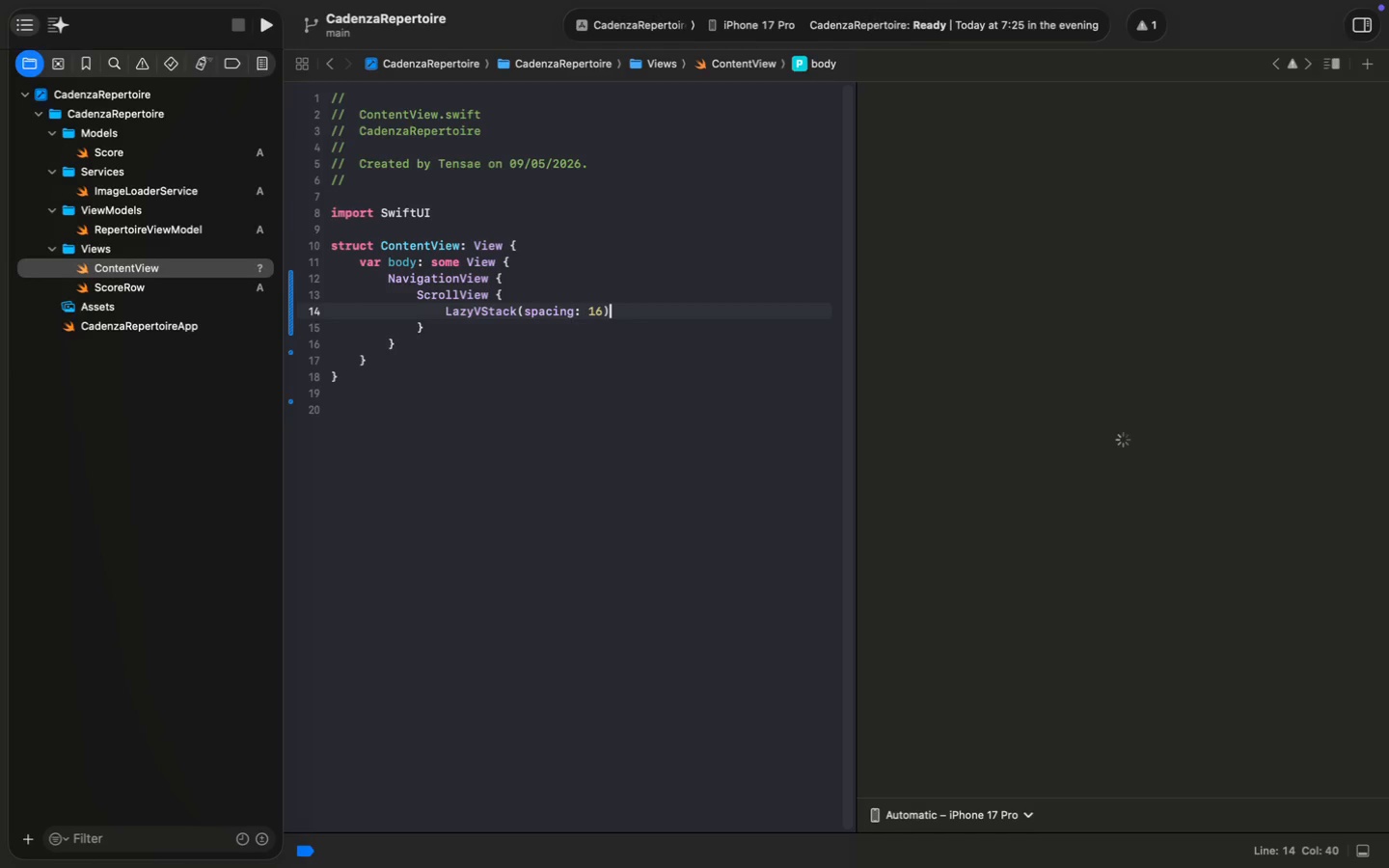 
key(Space)
 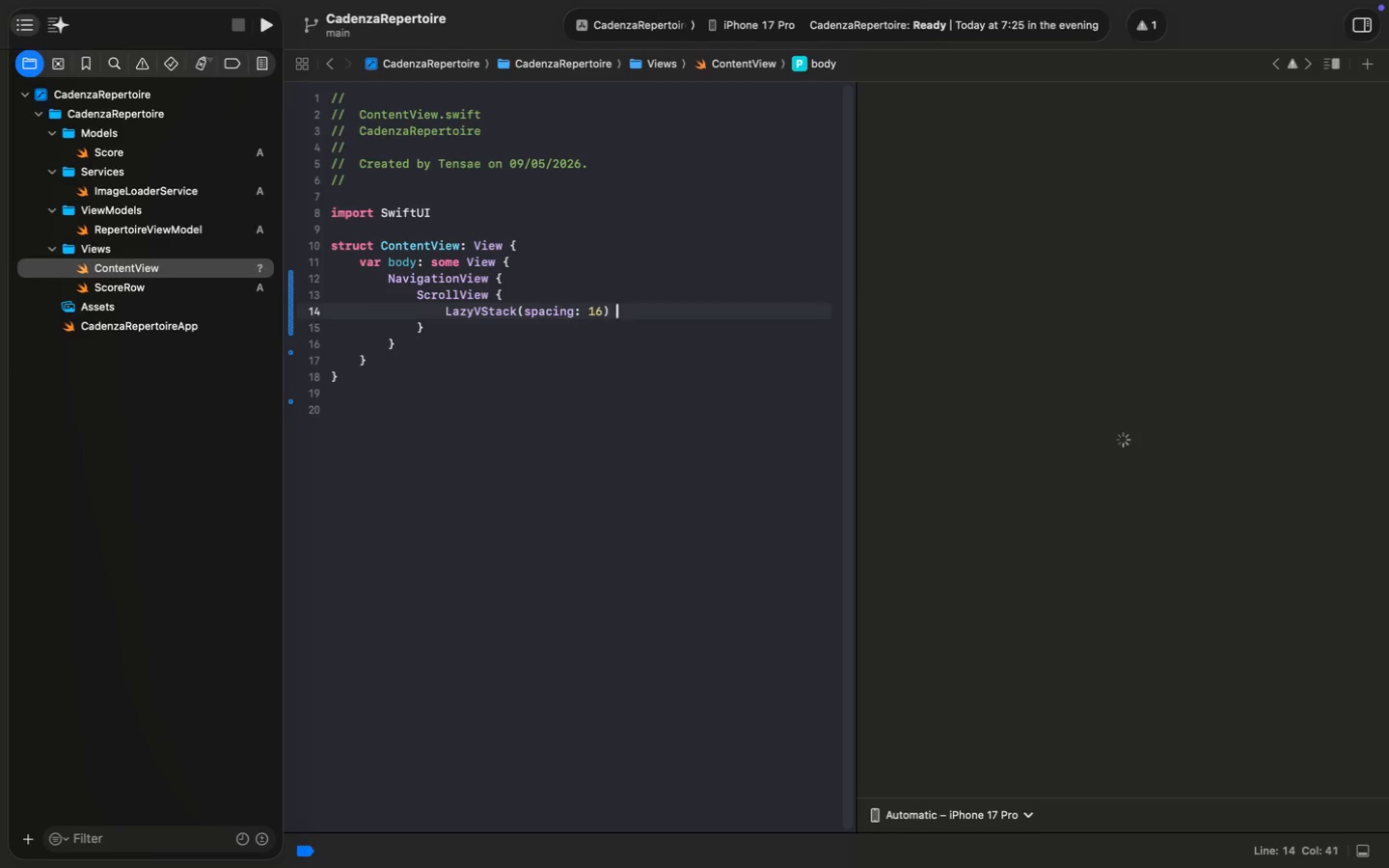 
key(Shift+ShiftLeft)
 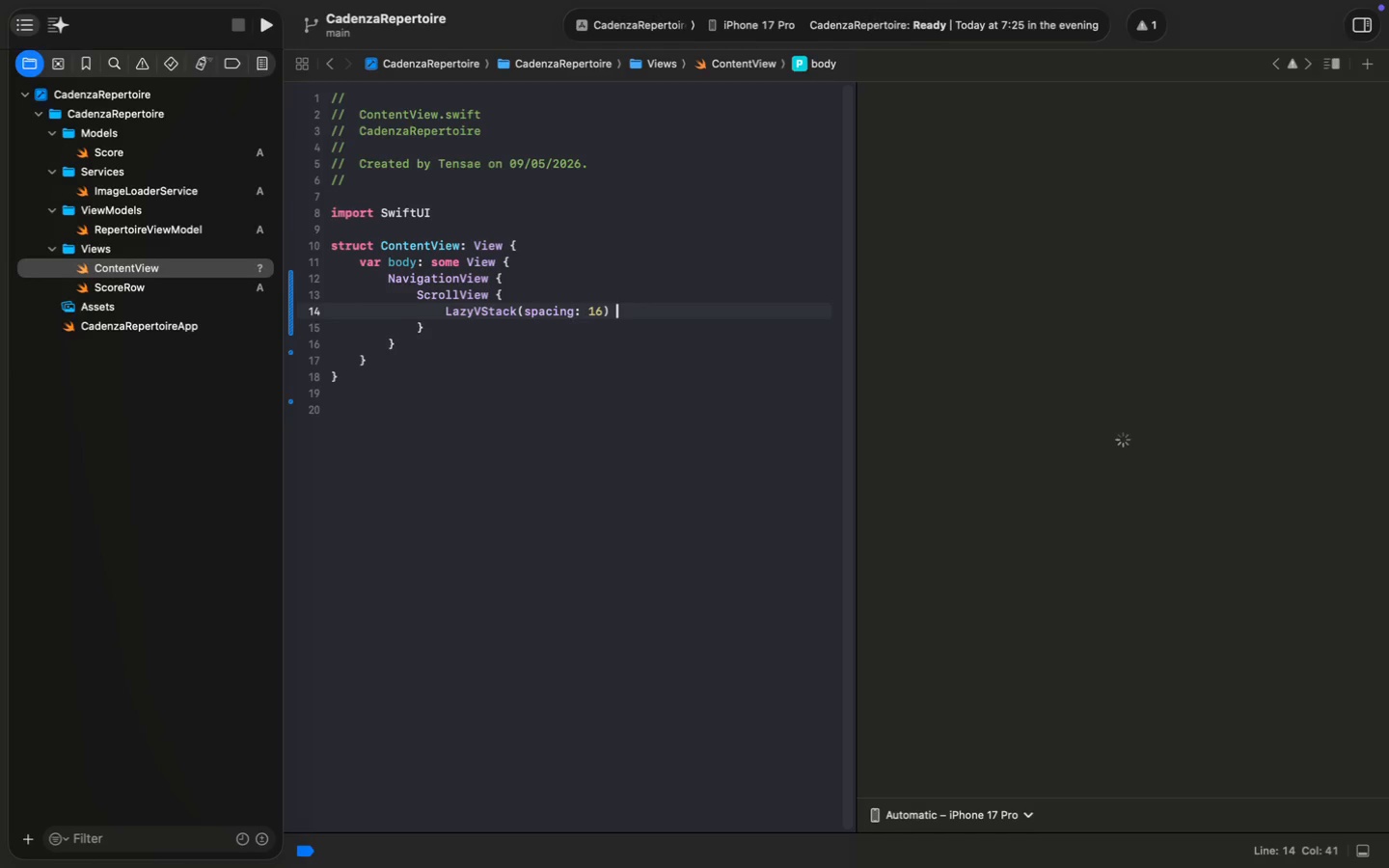 
key(Shift+BracketLeft)
 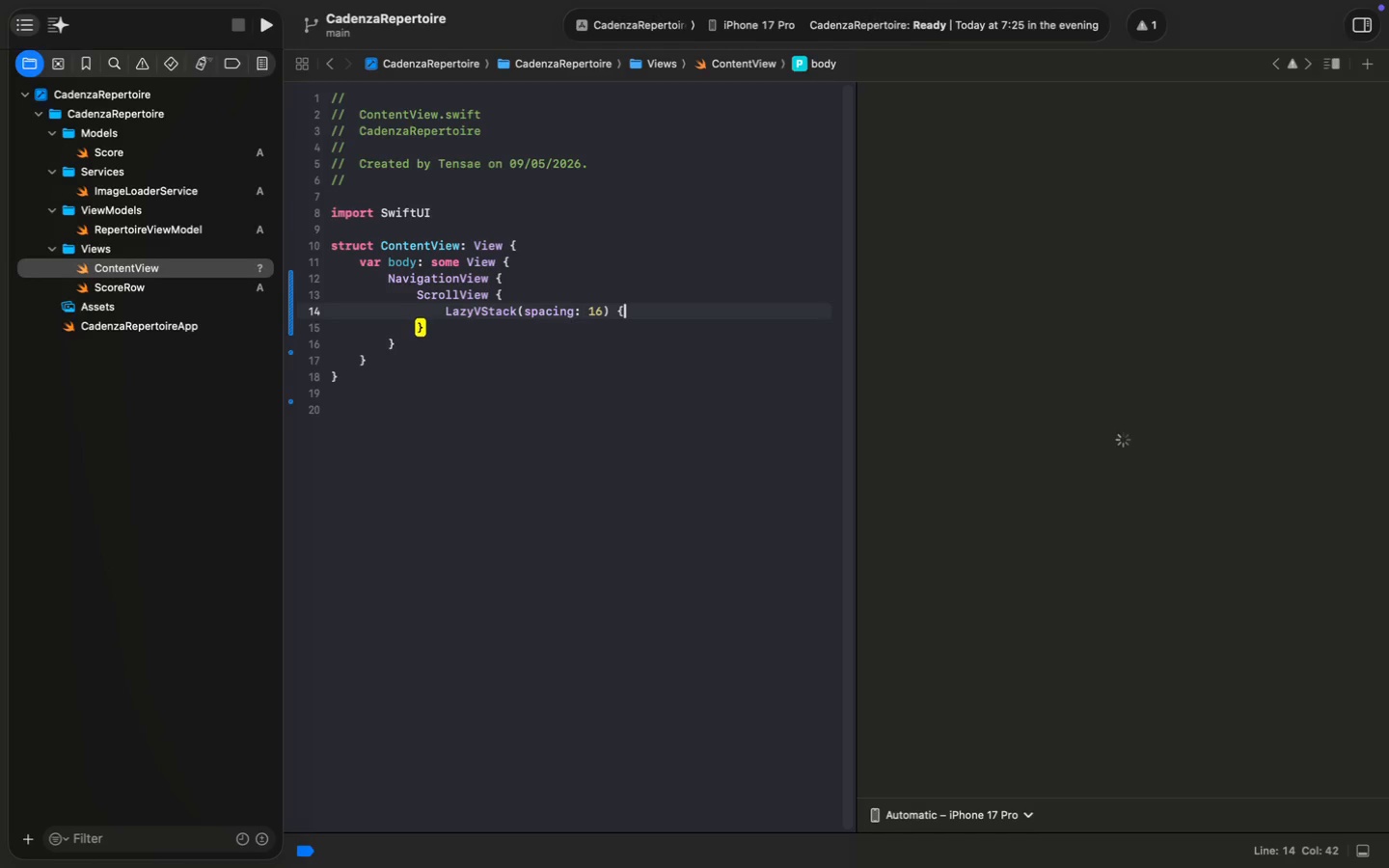 
key(Enter)
 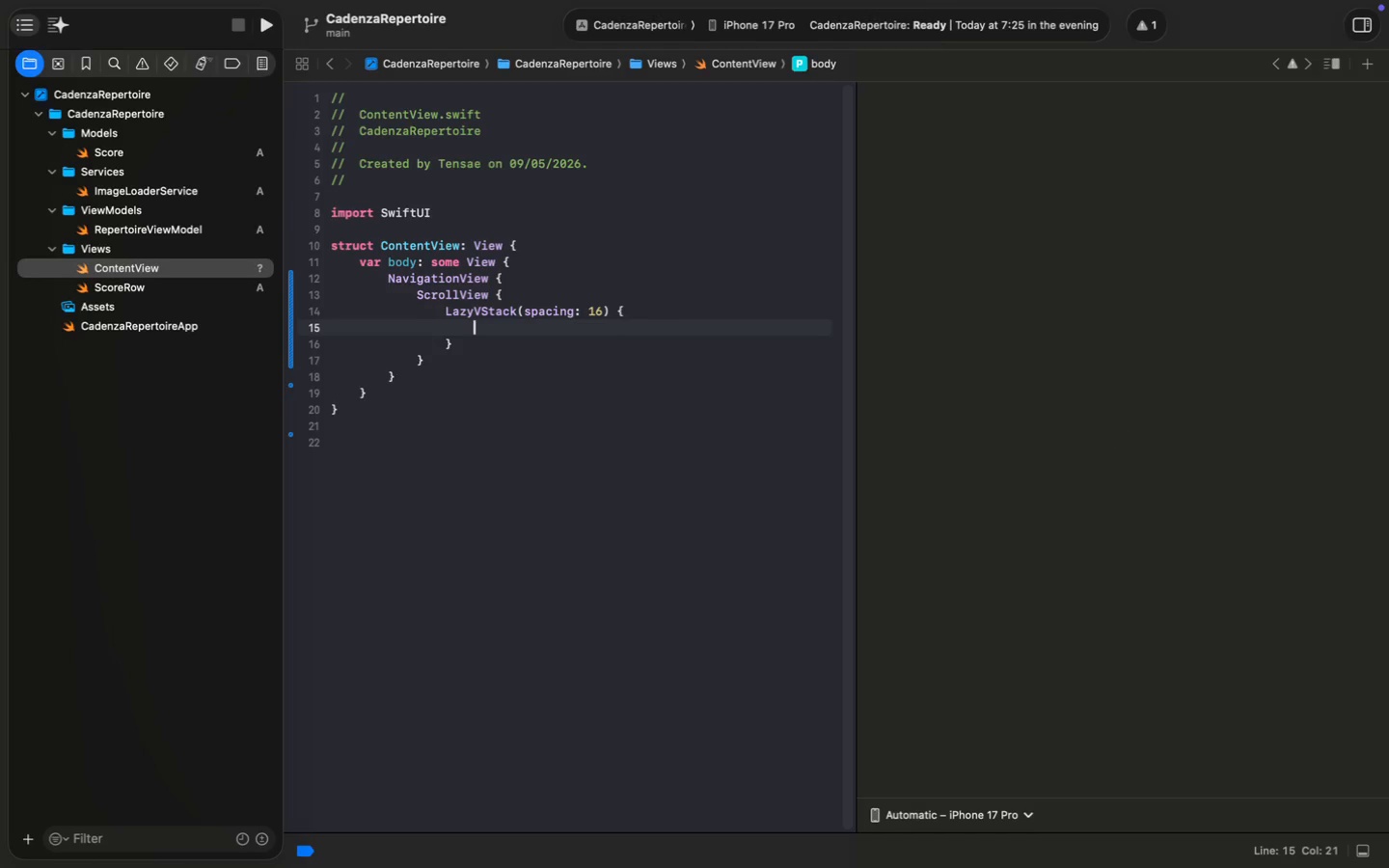 
type(forea)
 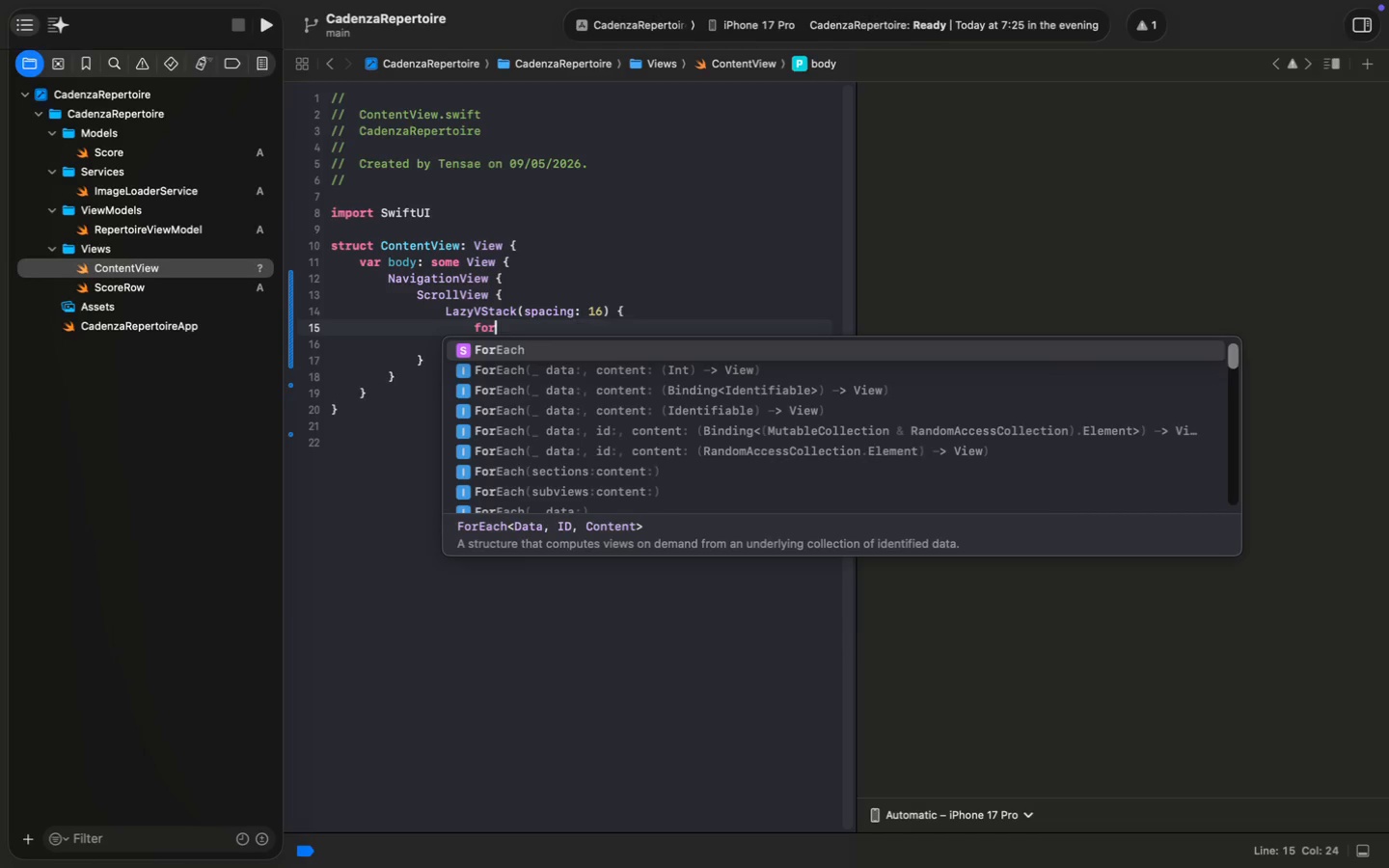 
key(Enter)
 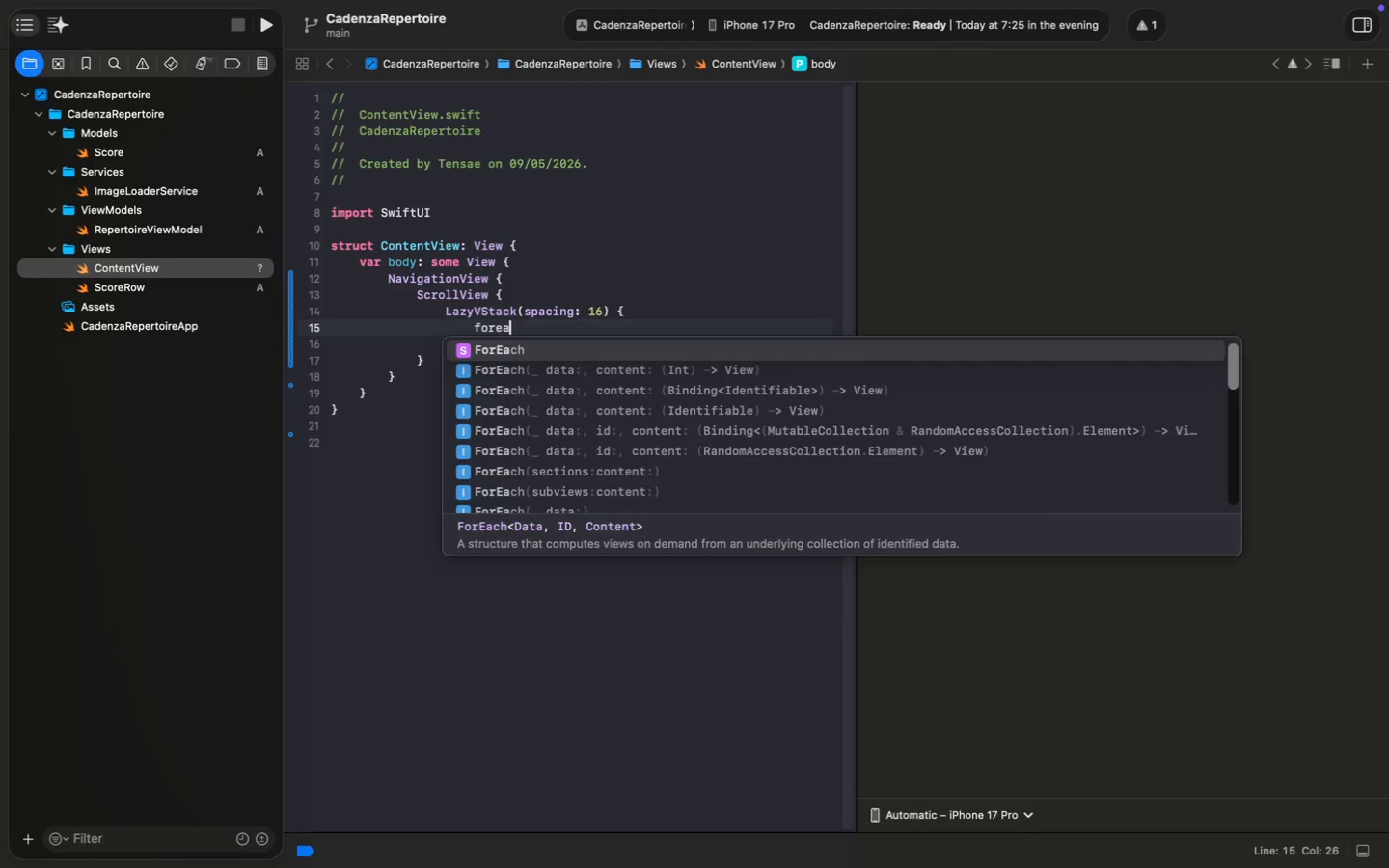 
type((viewModel.)
key(Backspace)
key(Backspace)
key(Backspace)
key(Backspace)
 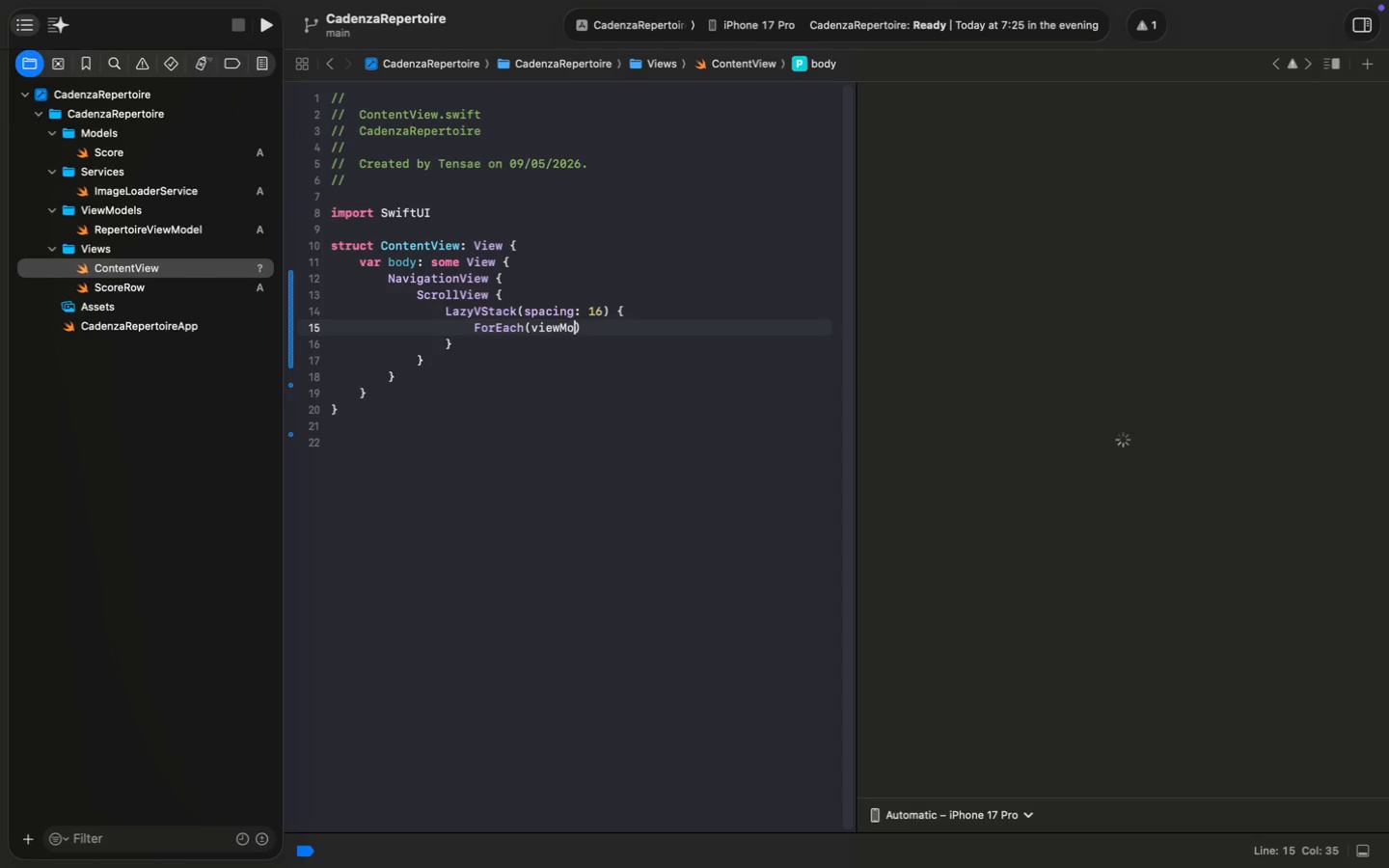 
left_click([562, 243])
 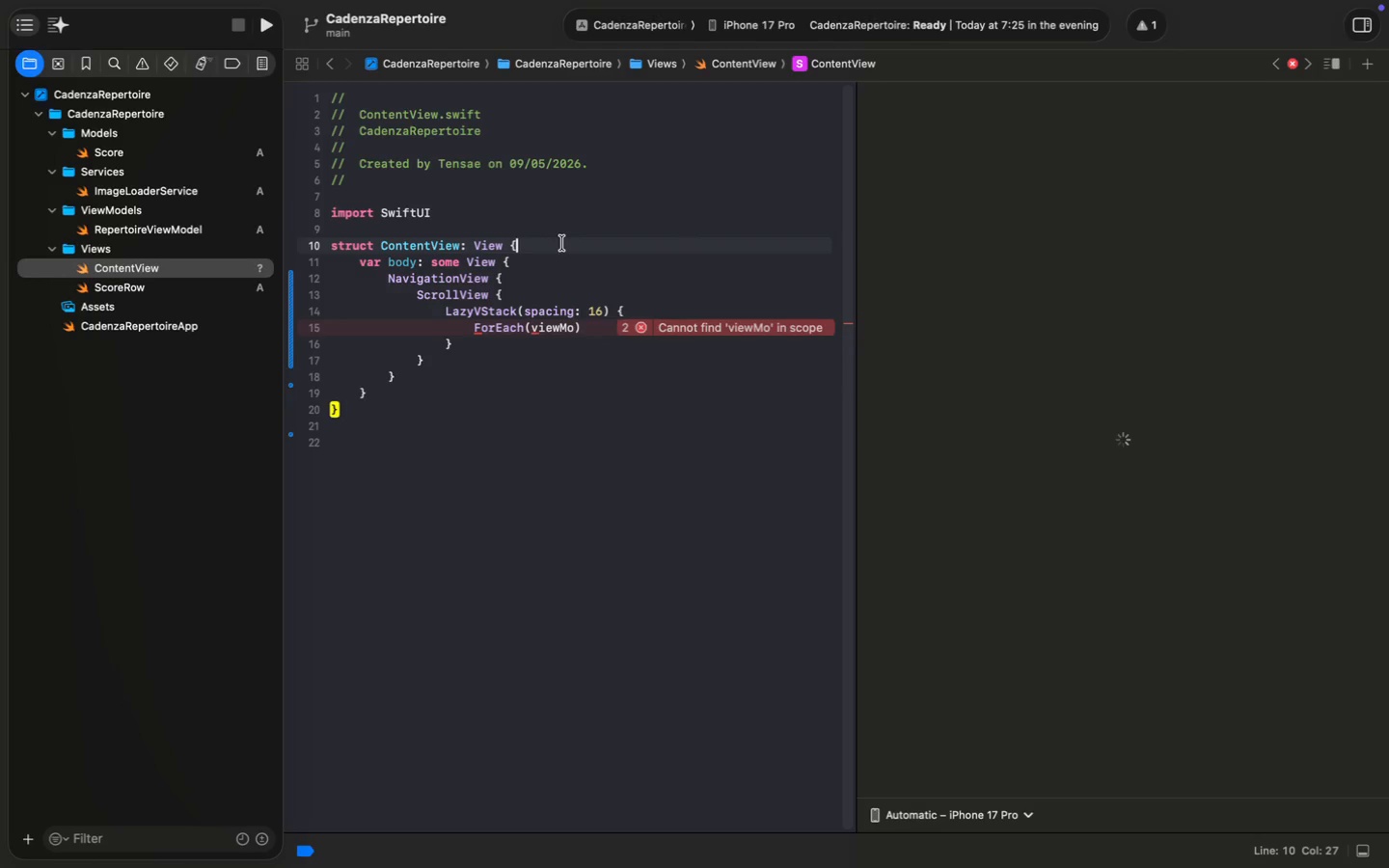 
key(Enter)
 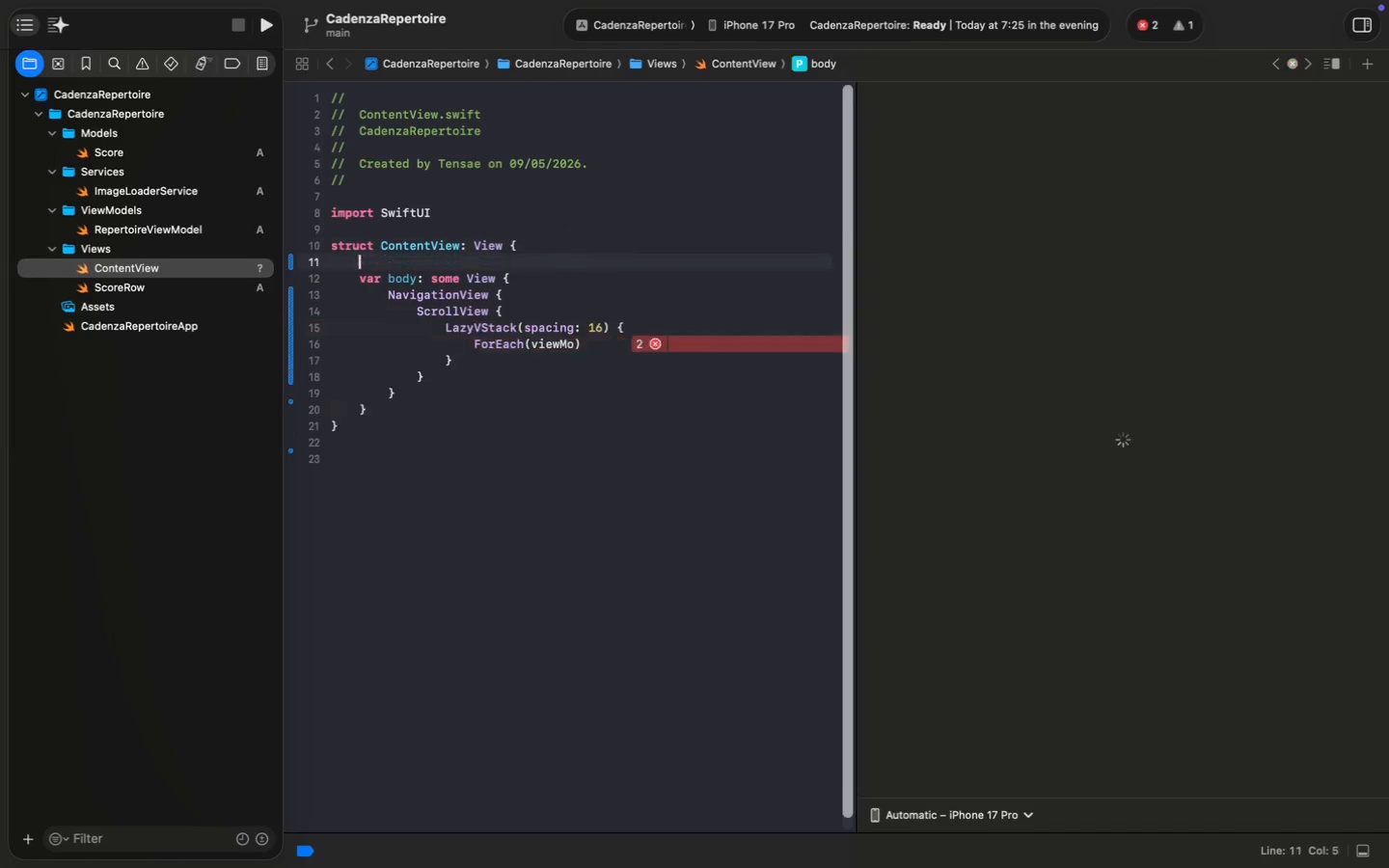 
key(Enter)
 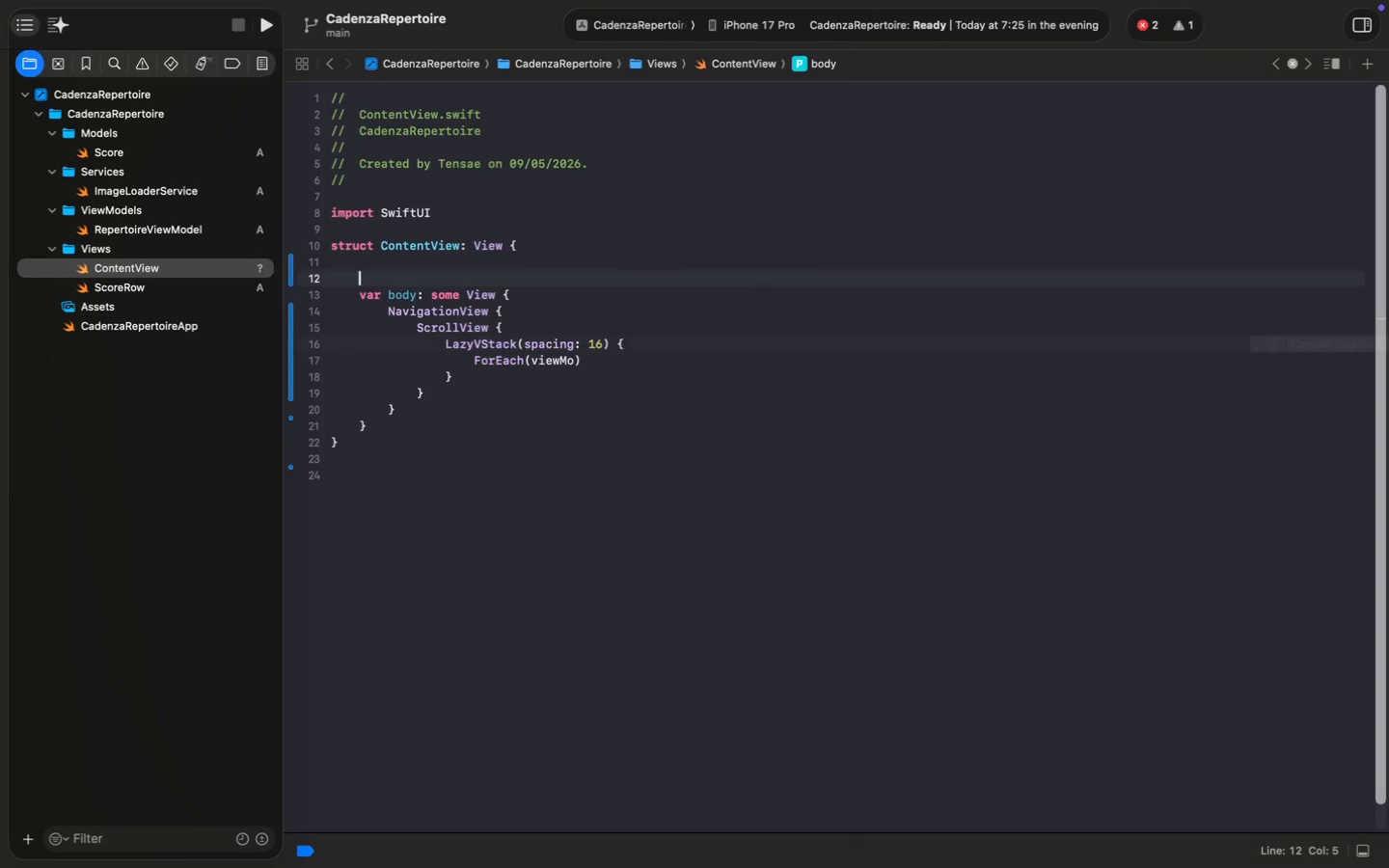 
key(ArrowUp)
 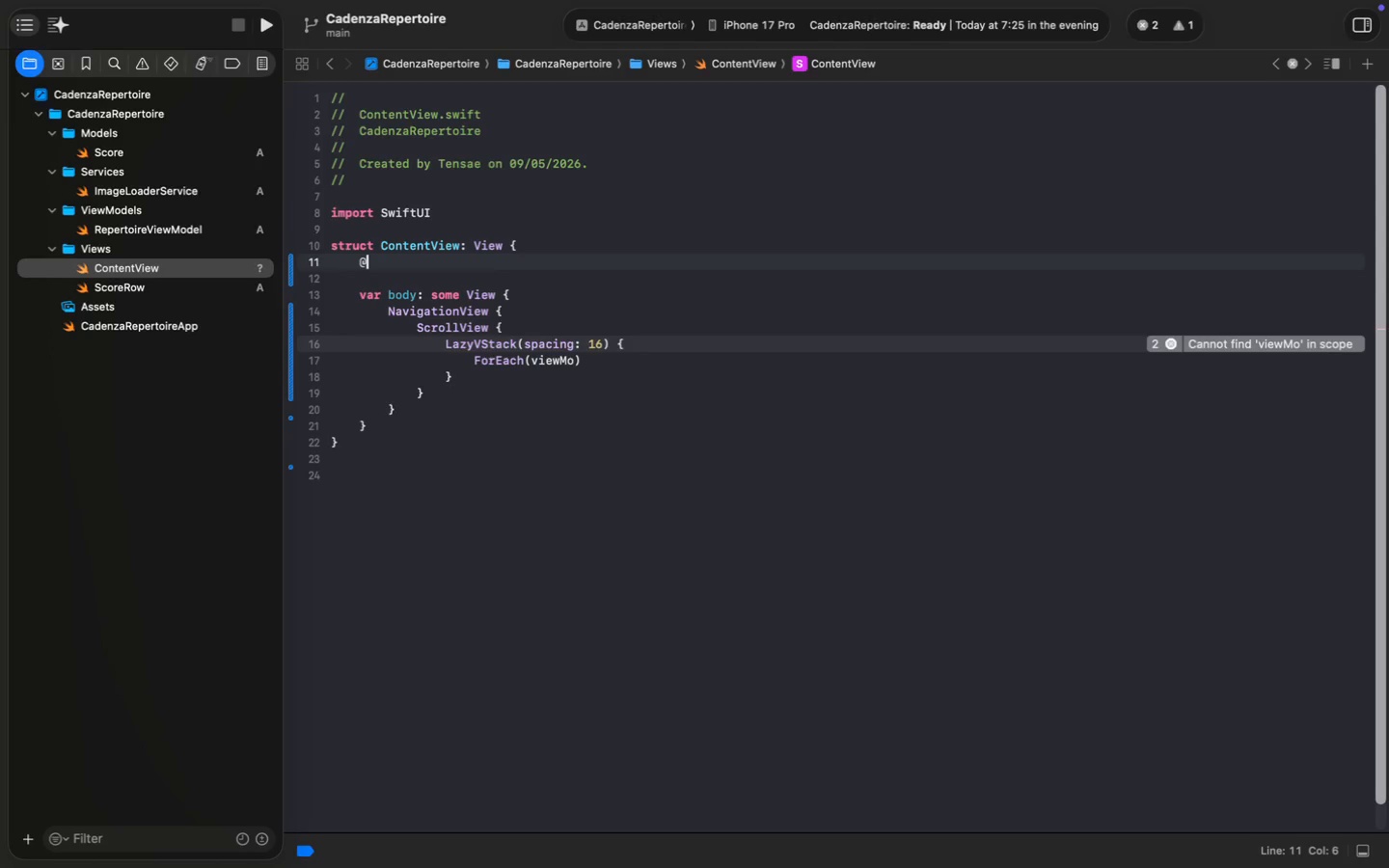 
type(@StateObj)
 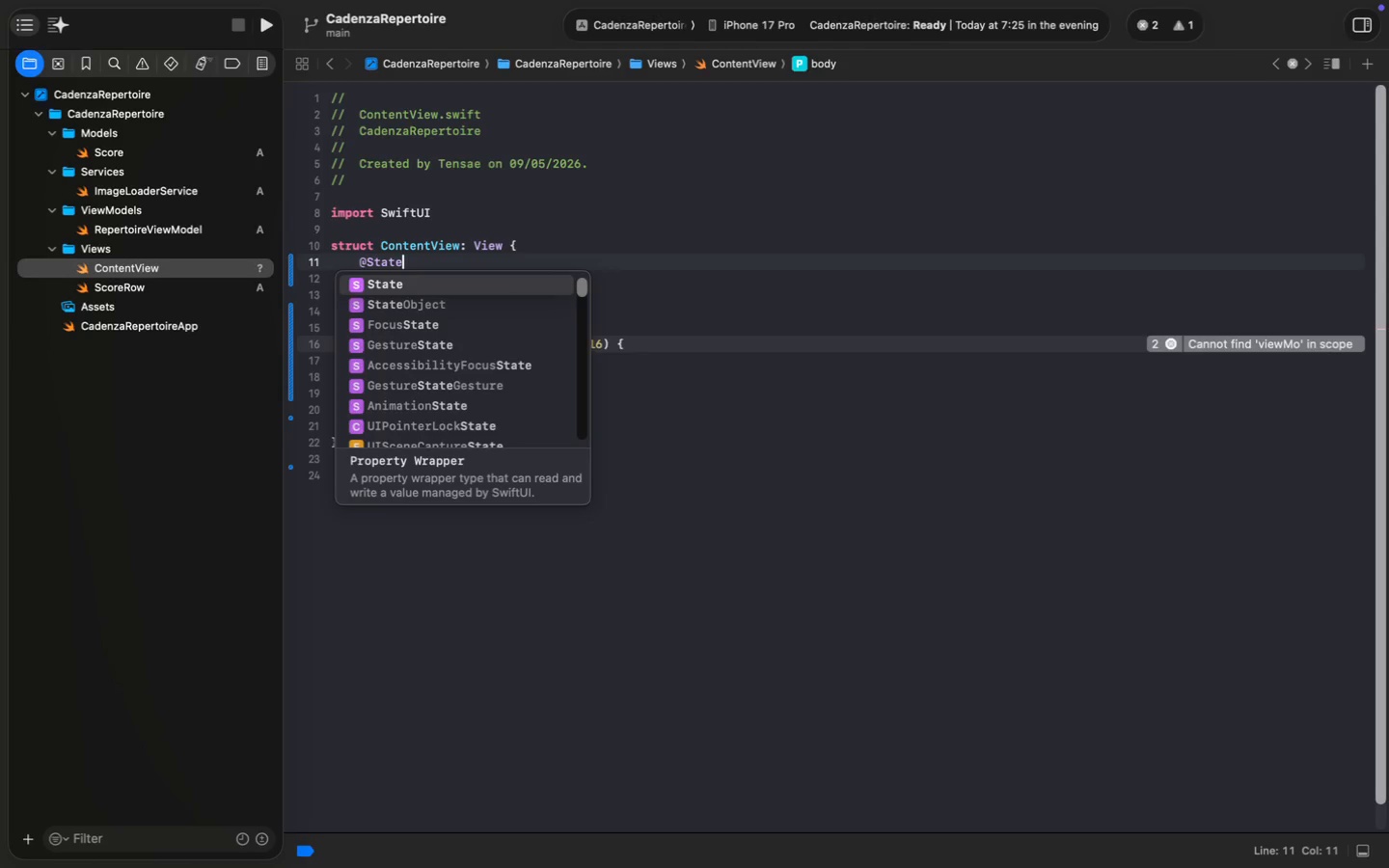 
 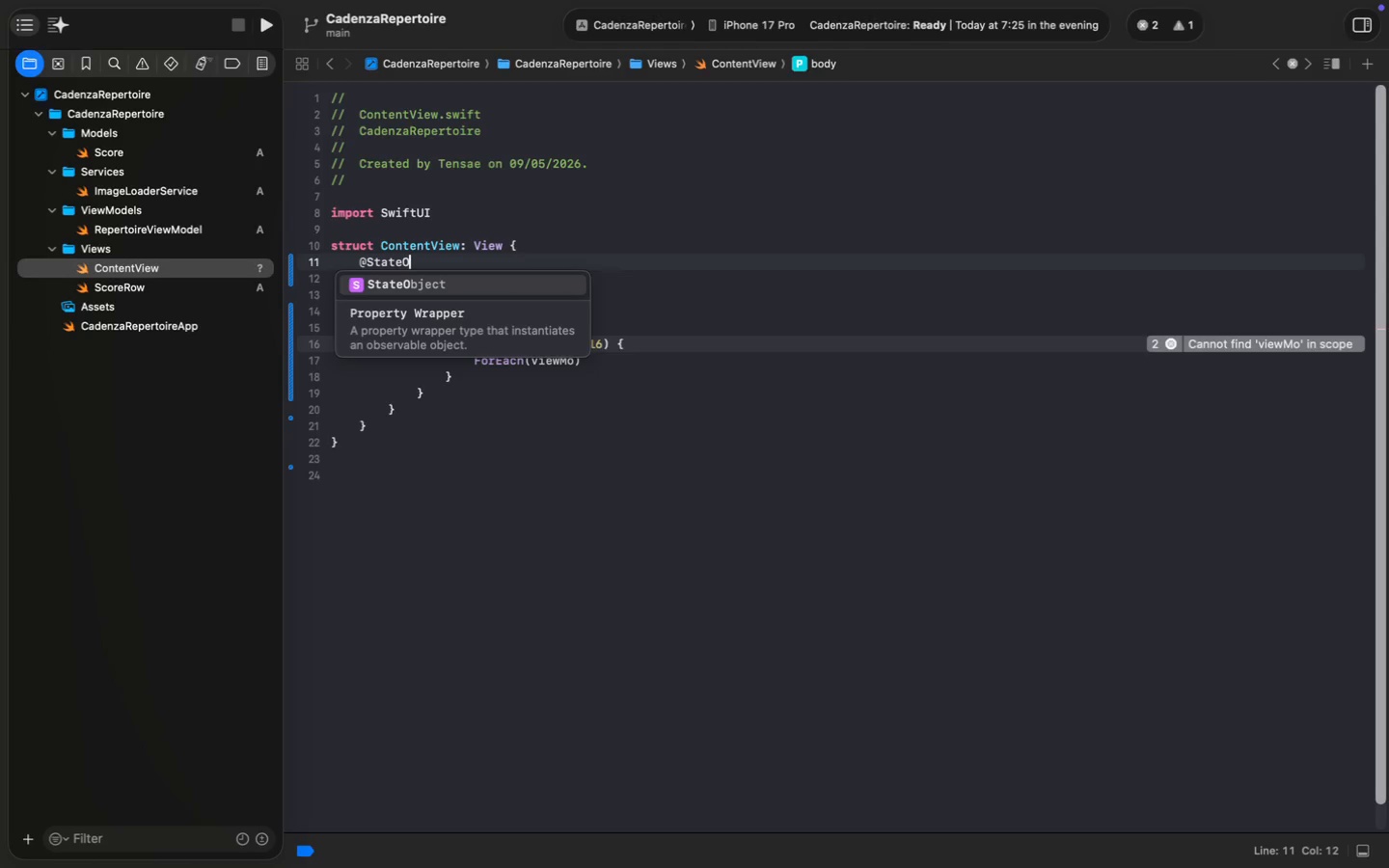 
key(Enter)
 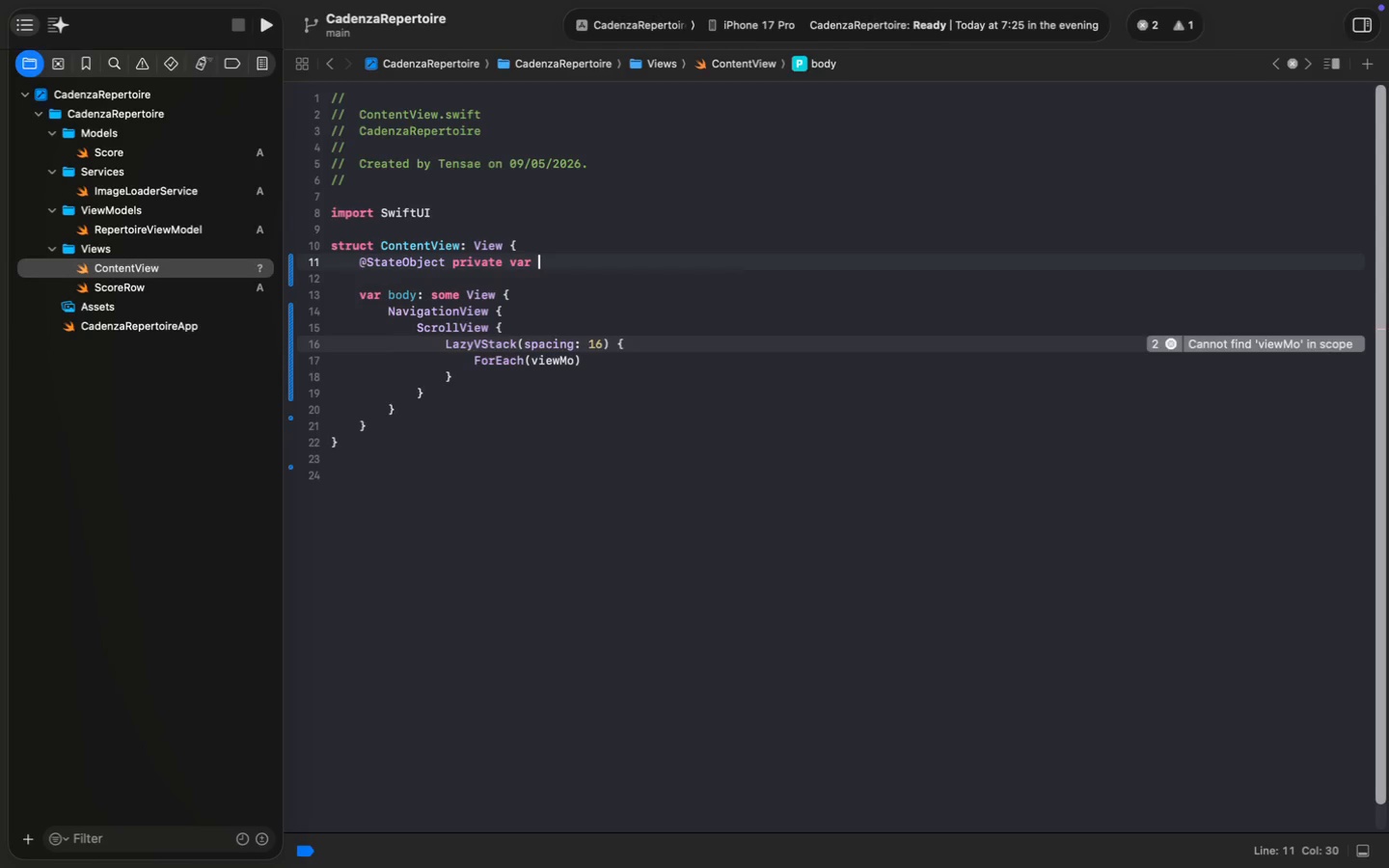 
type( private var viewModel = Reper)
 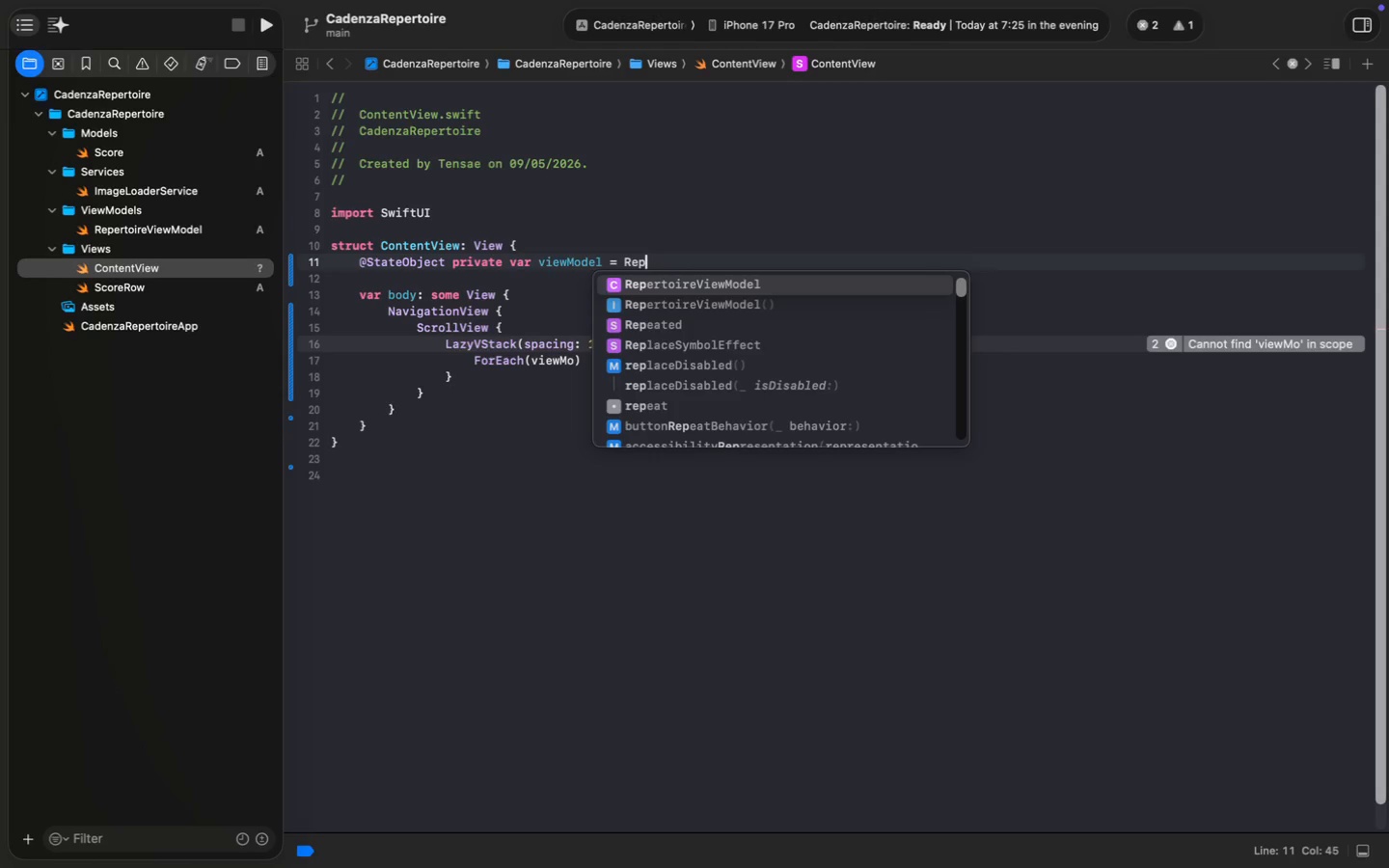 
key(Enter)
 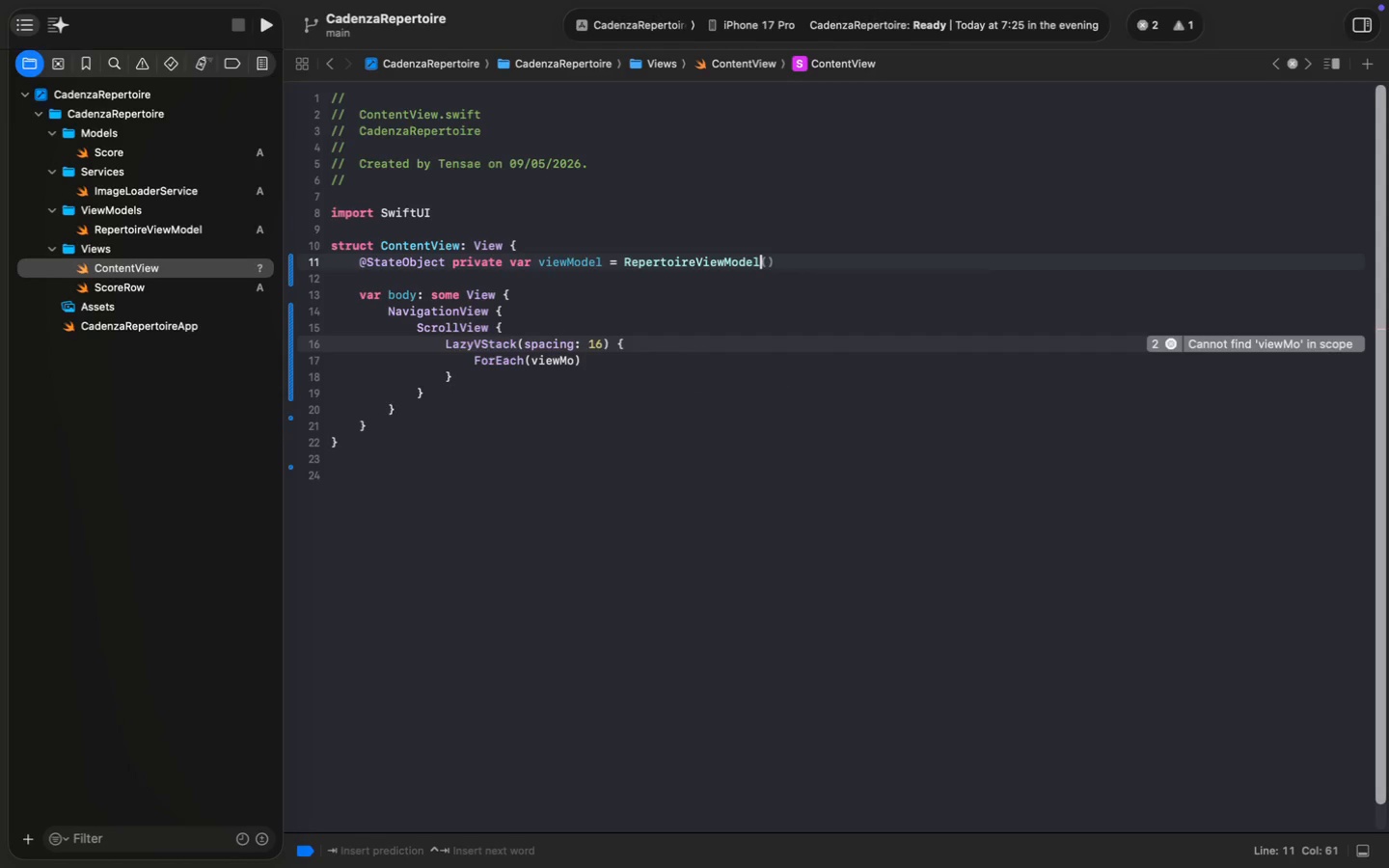 
key(Tab)
 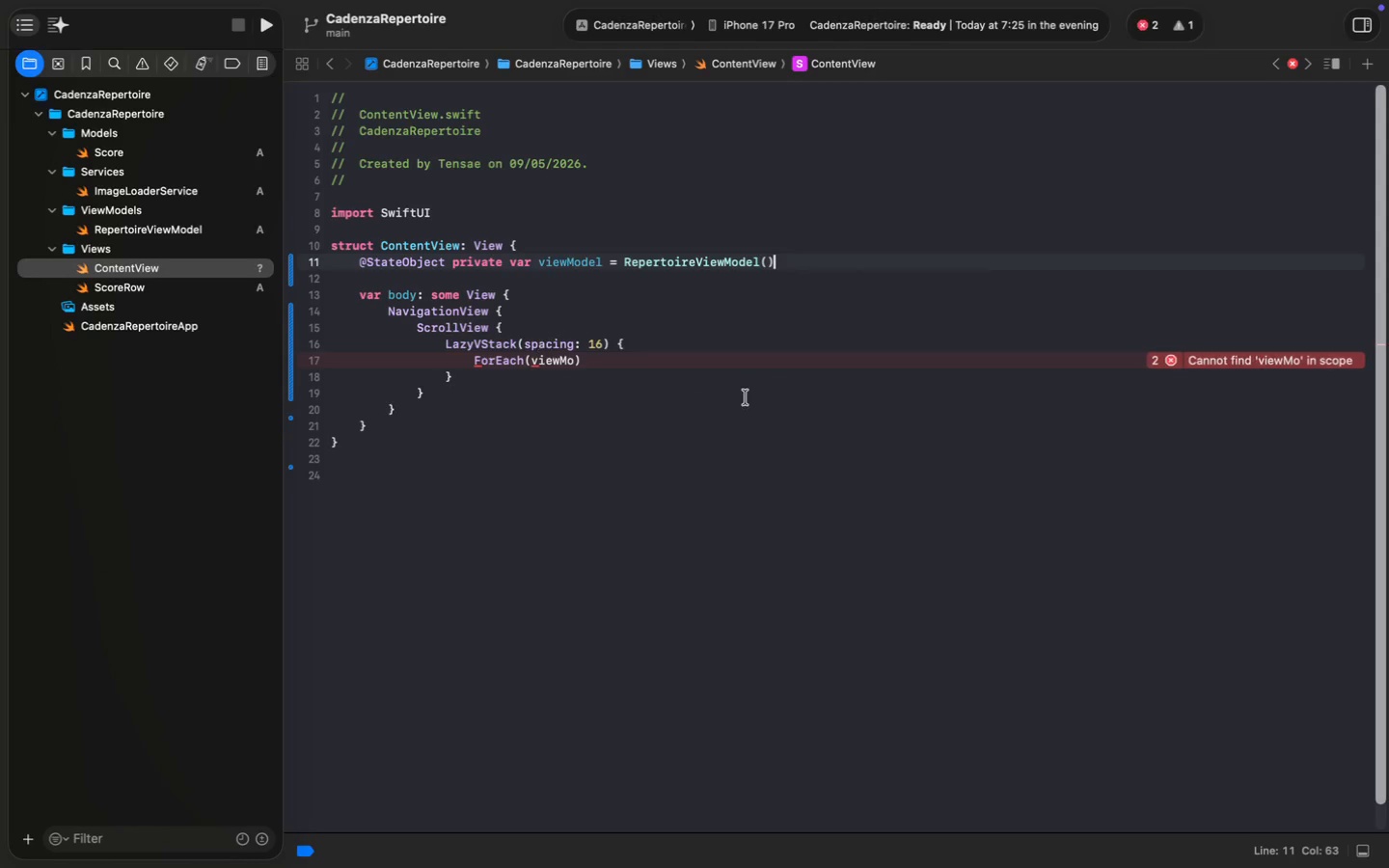 
left_click([574, 361])
 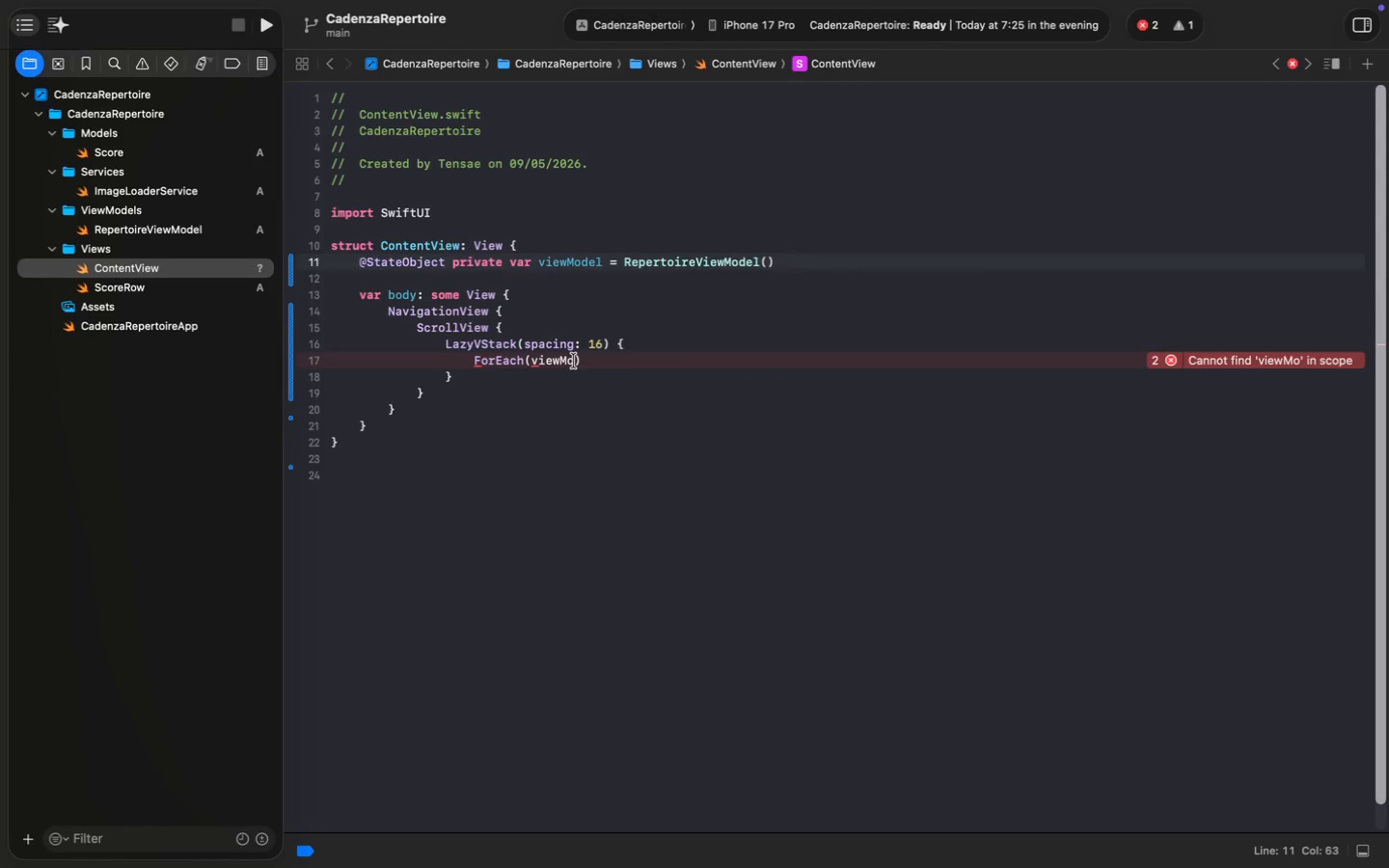 
type(del)
 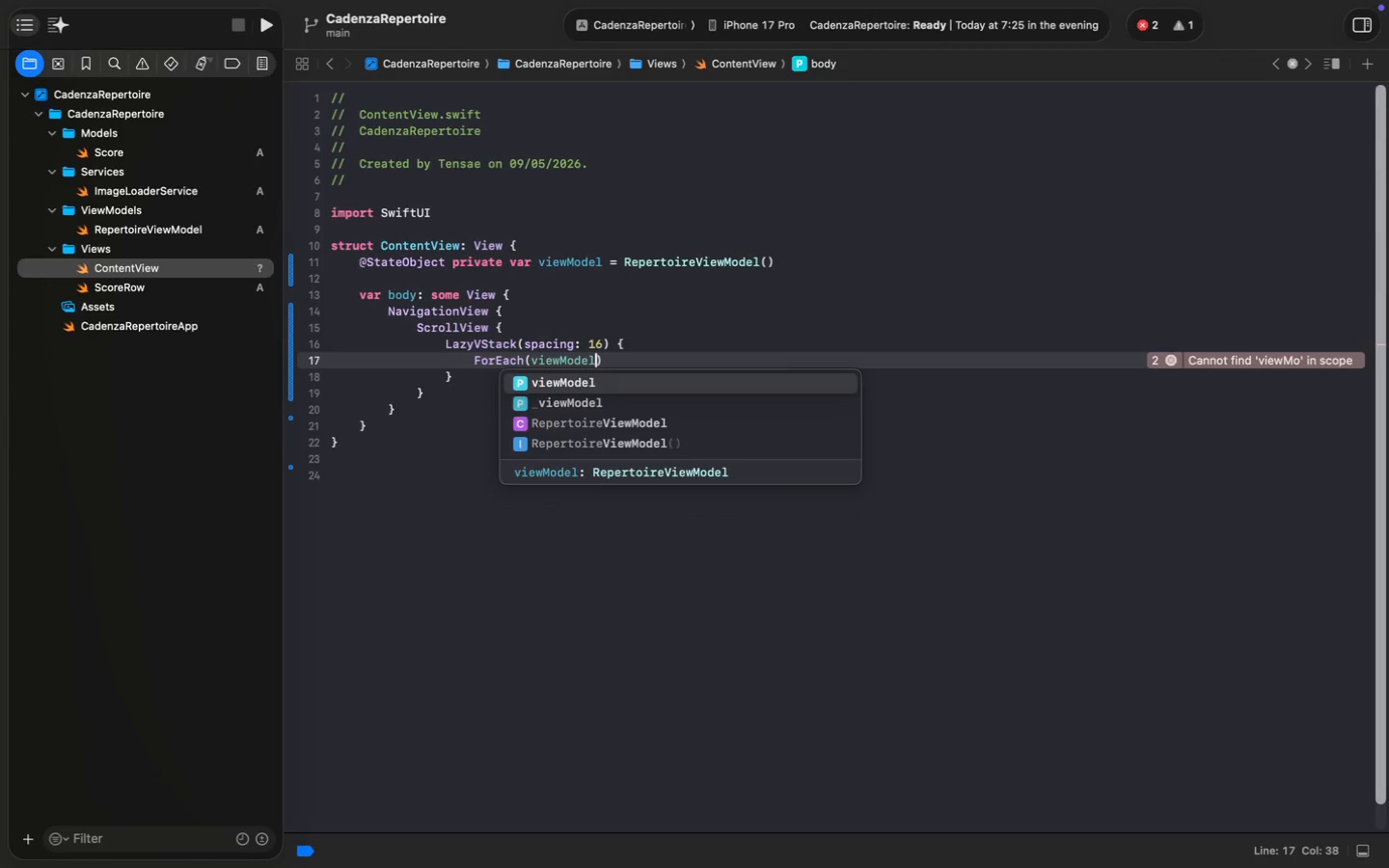 
key(Enter)
 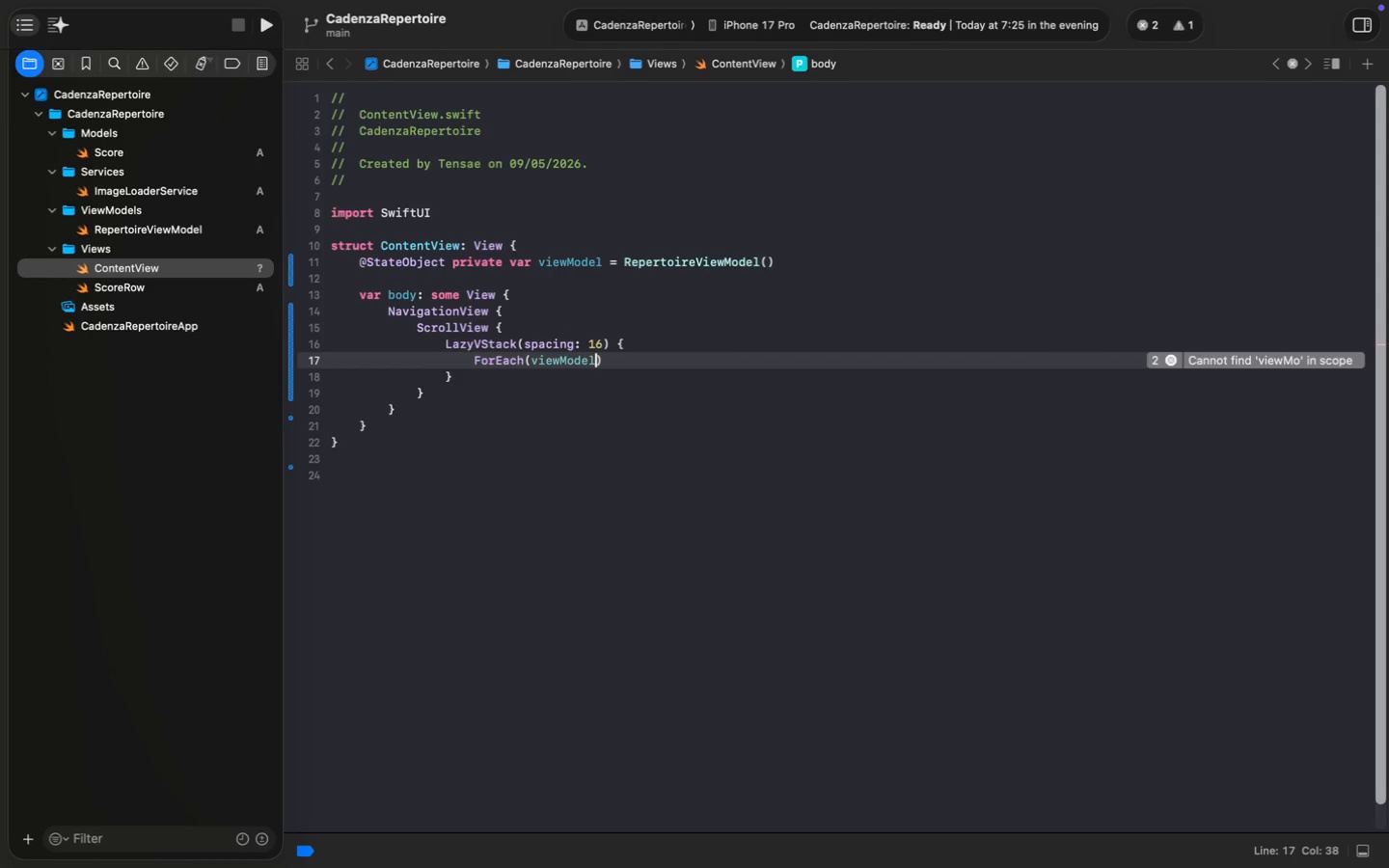 
type(.sc)
 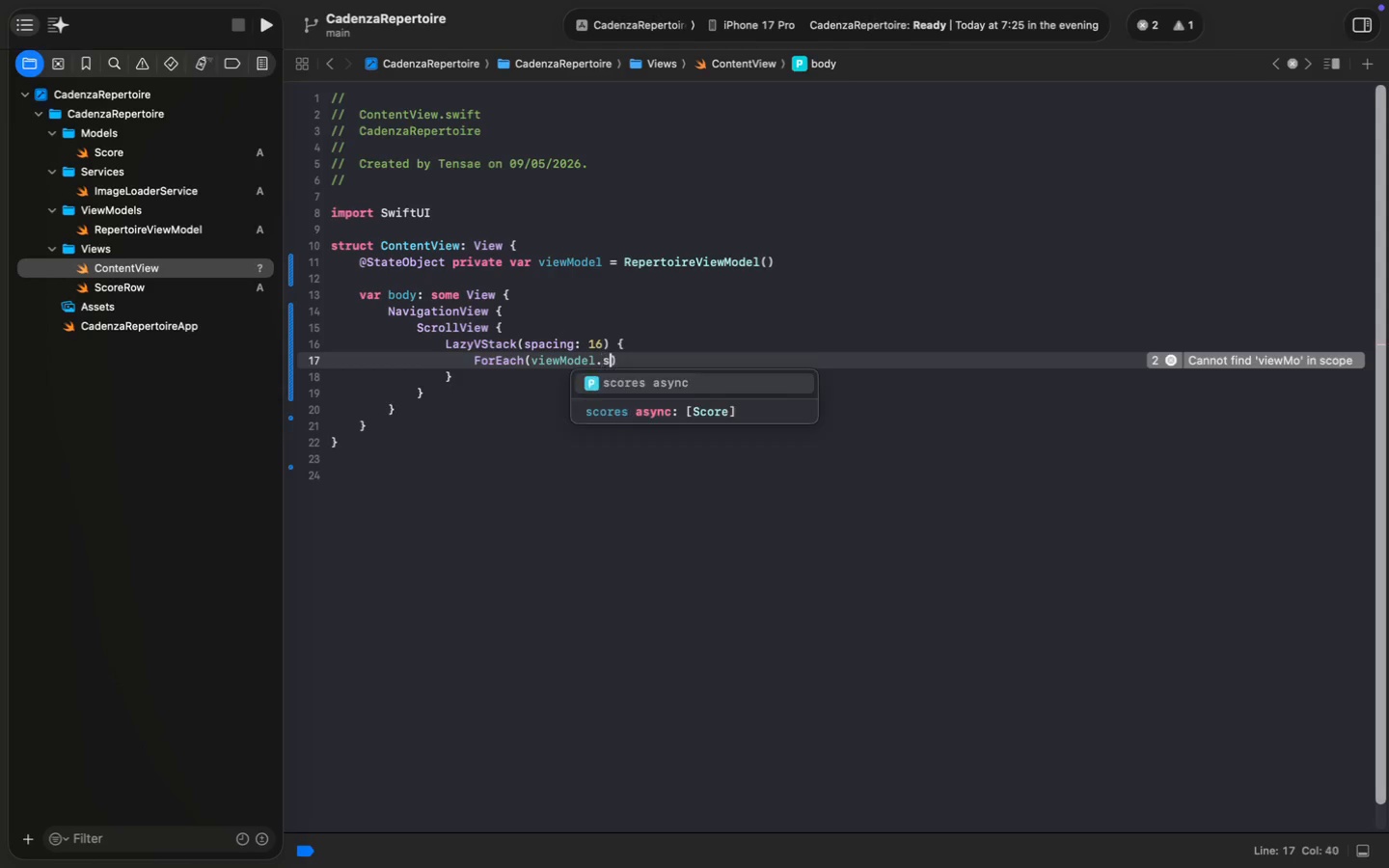 
key(Enter)
 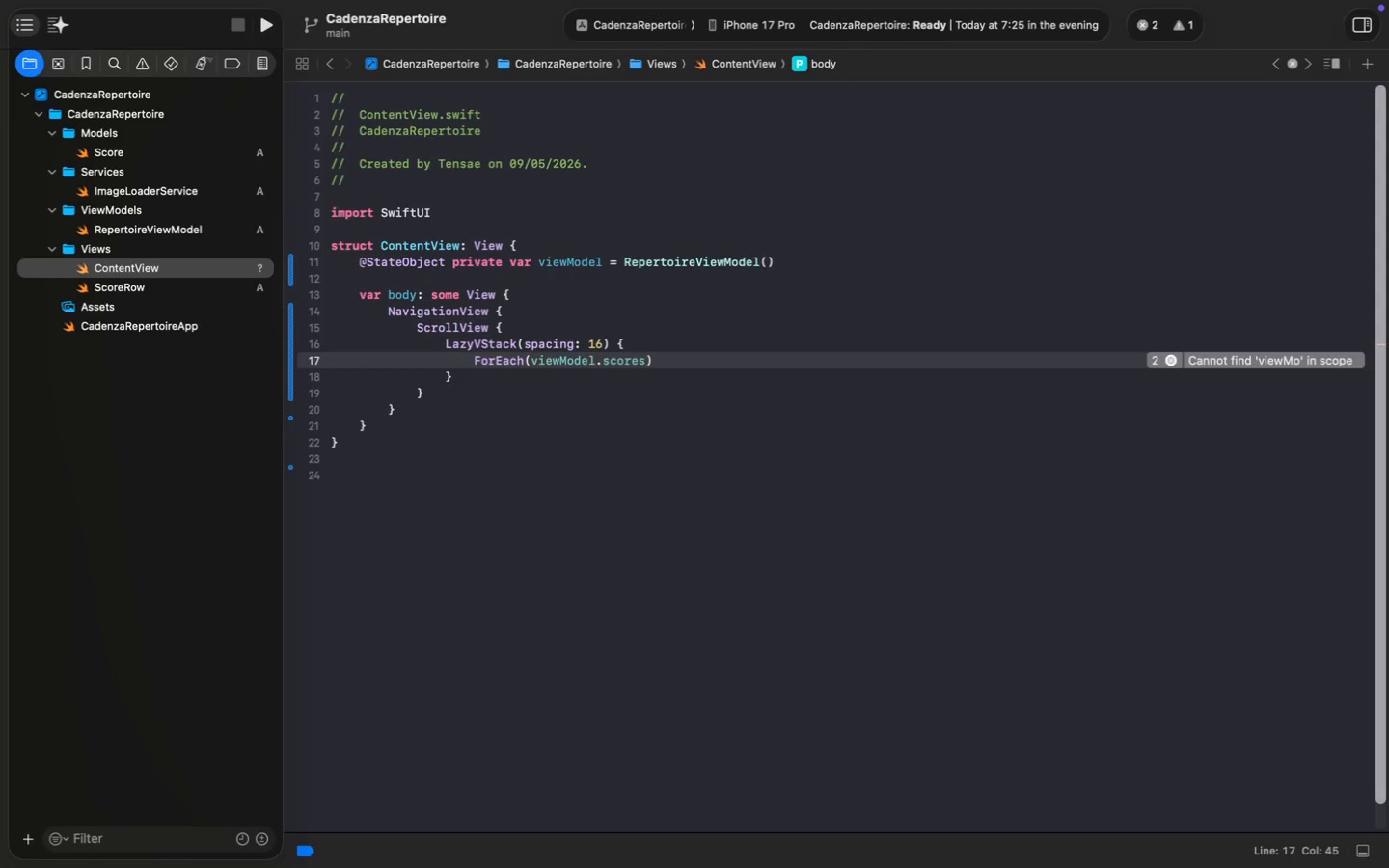 
key(ArrowRight)
 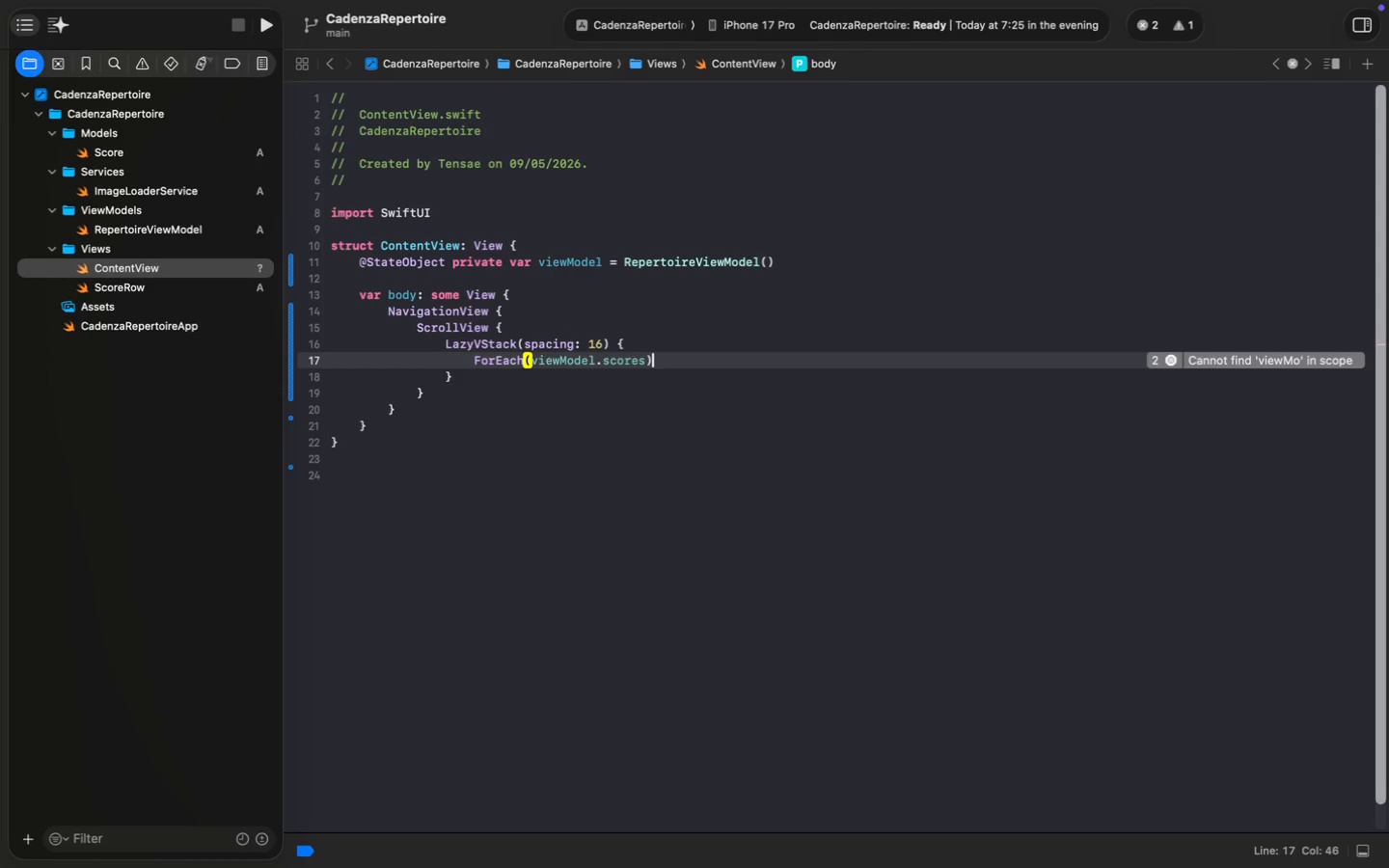 
key(Space)
 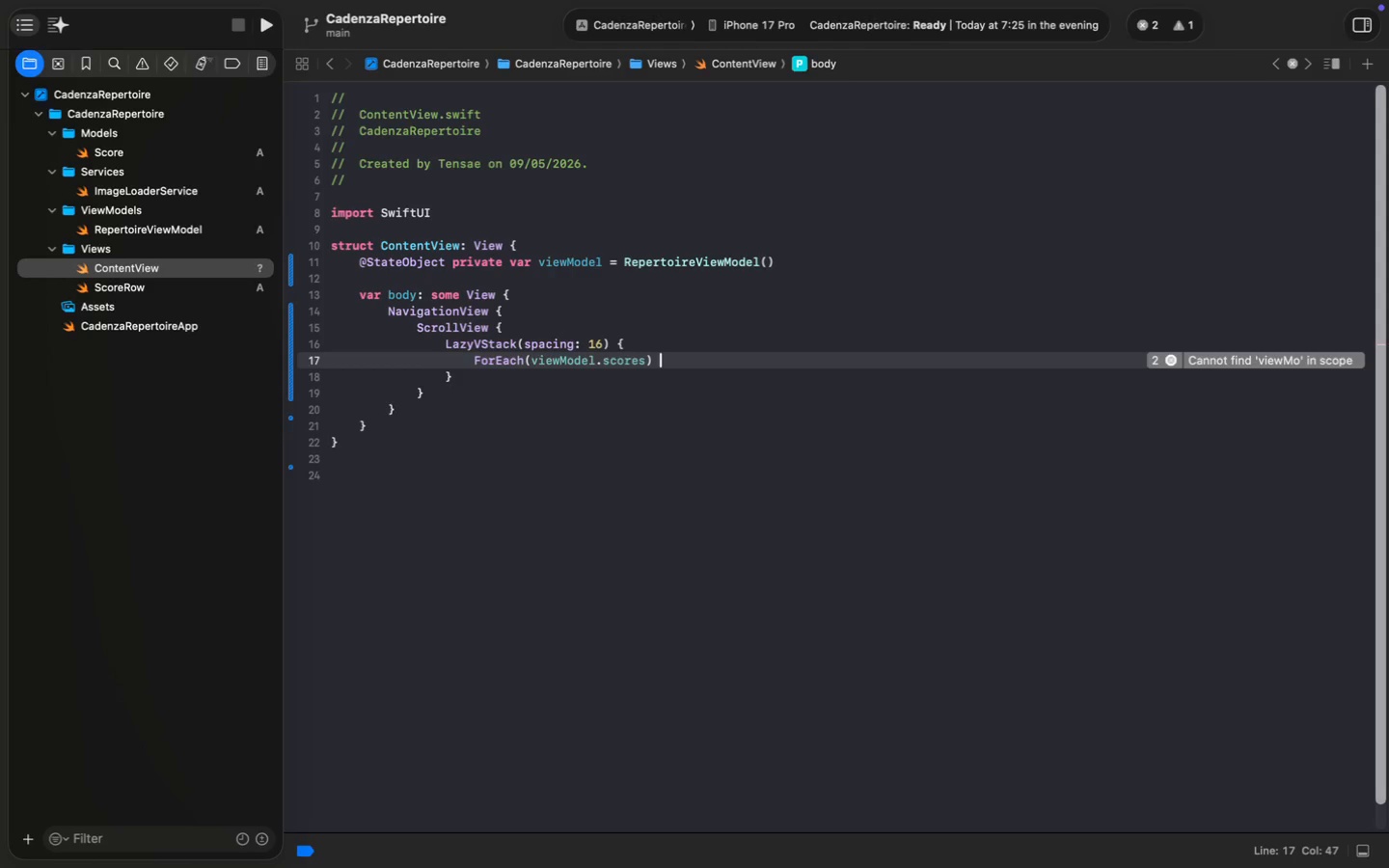 
key(Shift+ShiftLeft)
 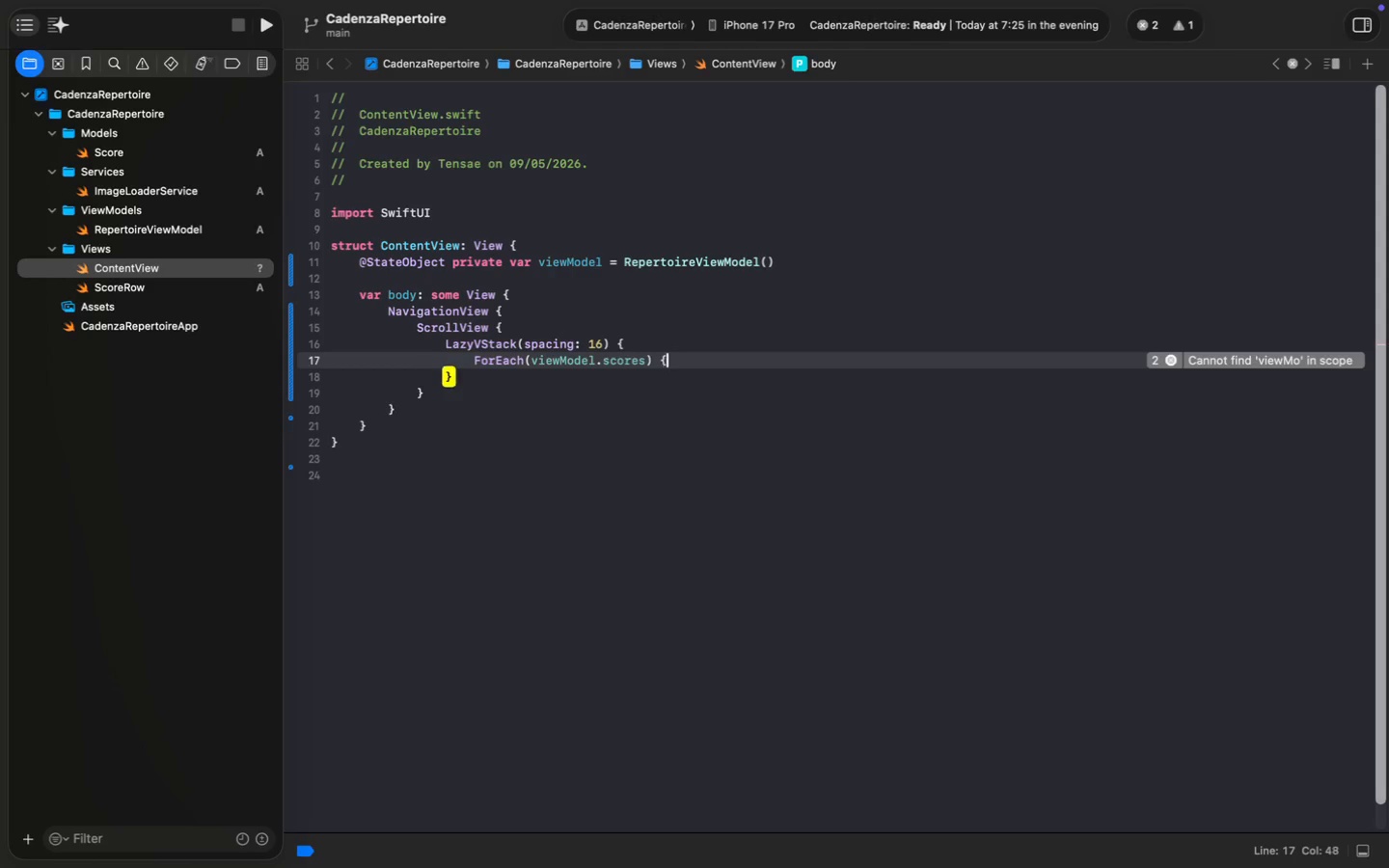 
key(Shift+BracketLeft)
 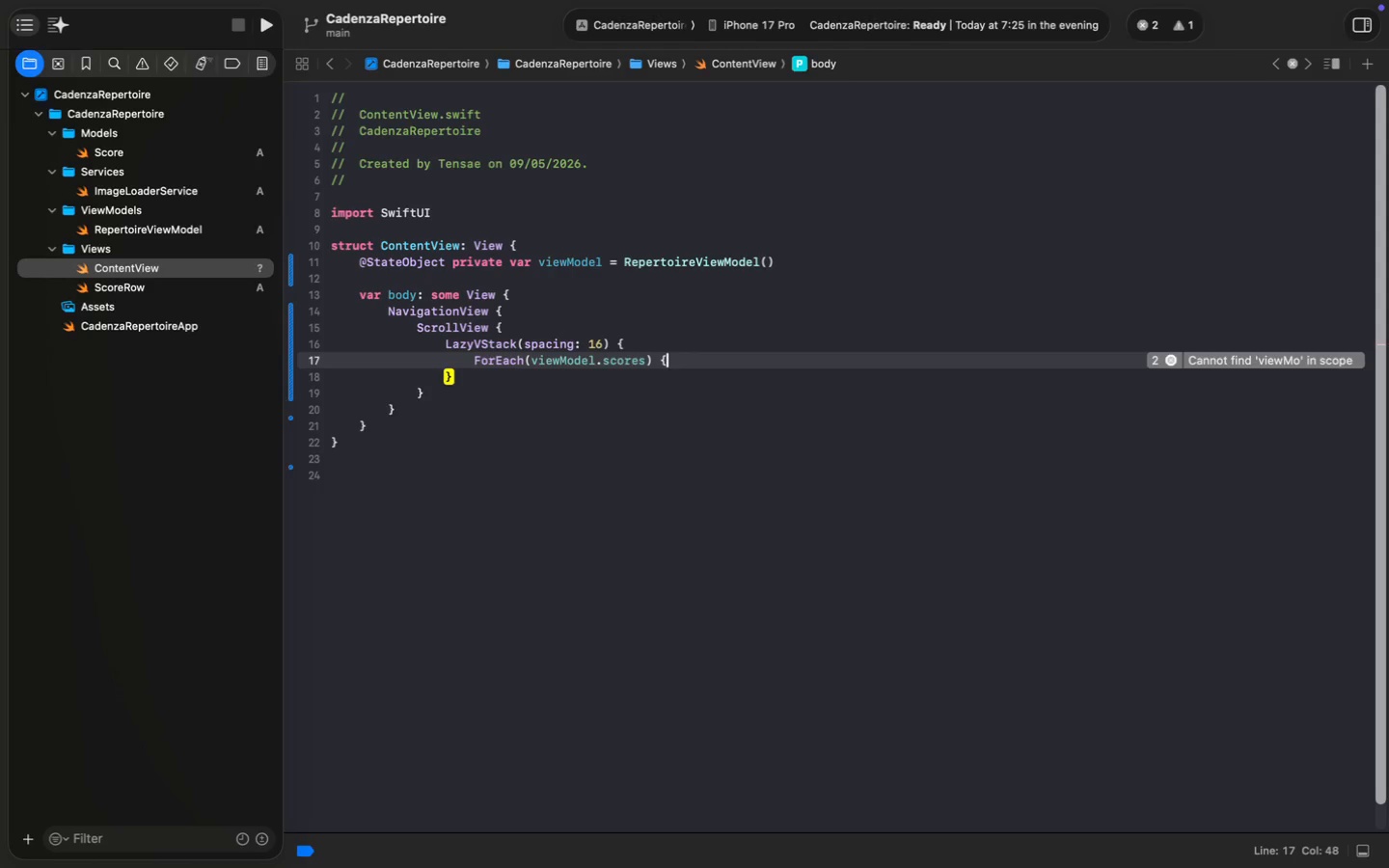 
key(Enter)
 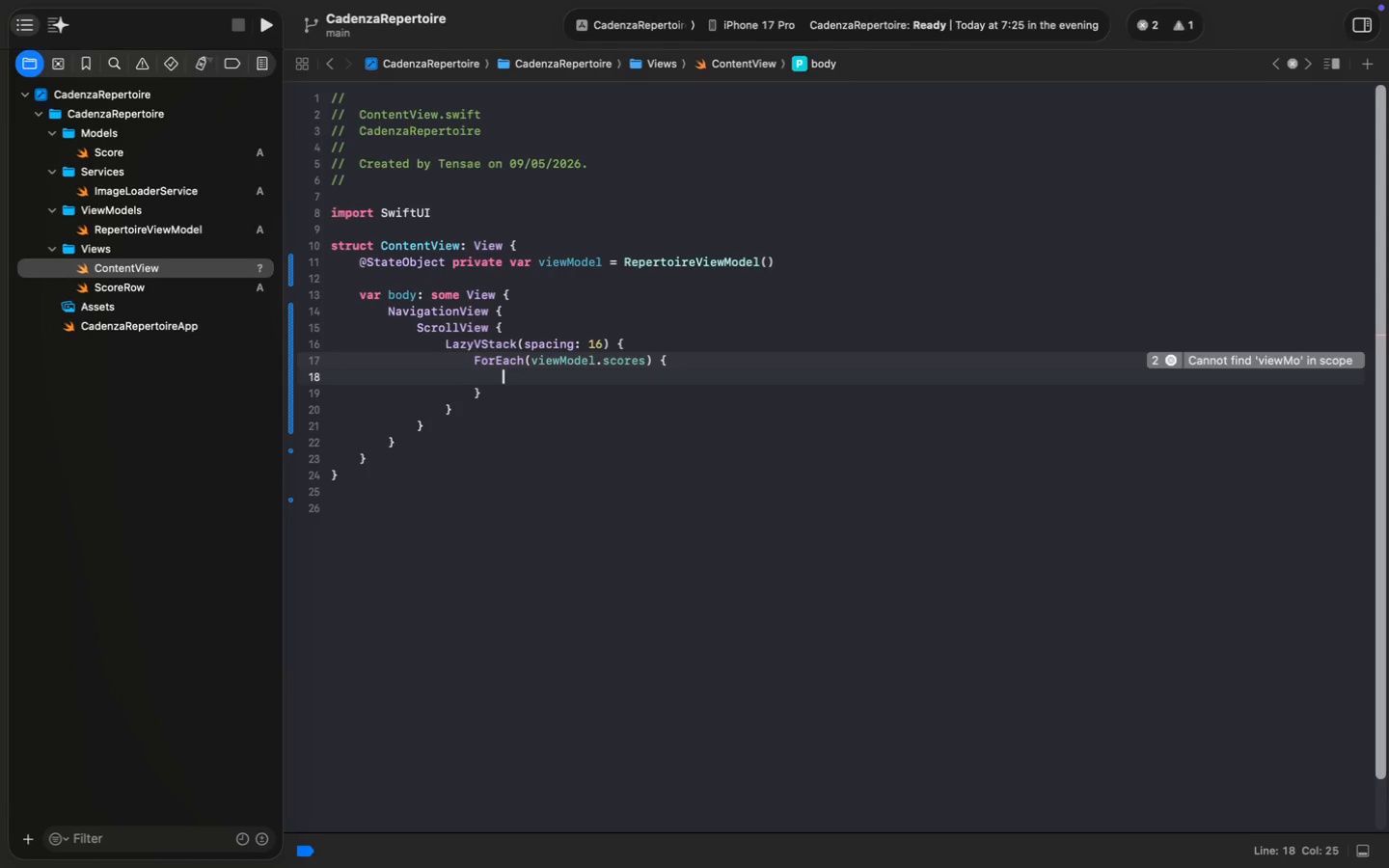 
key(ArrowUp)
 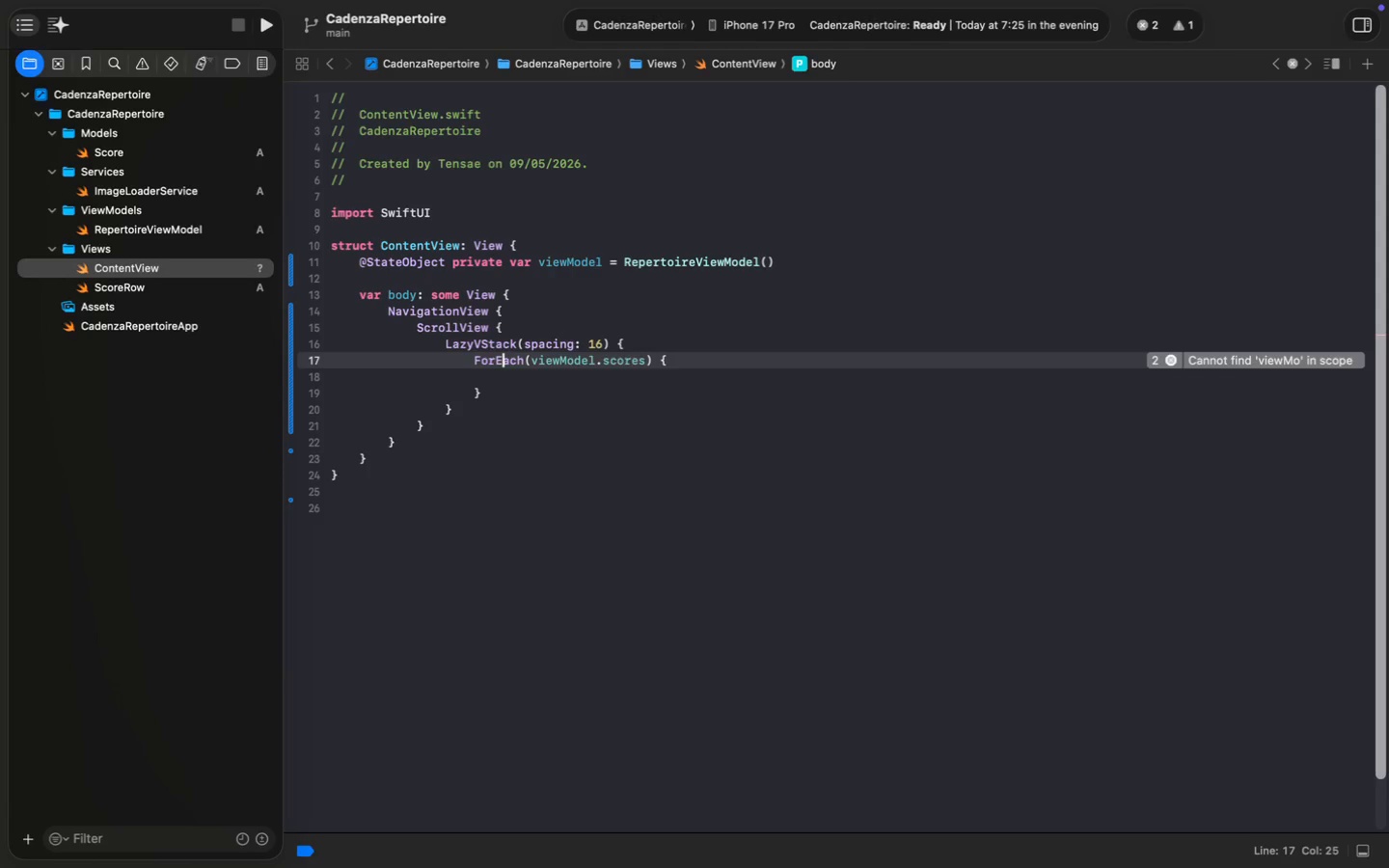 
key(Meta+MetaRight)
 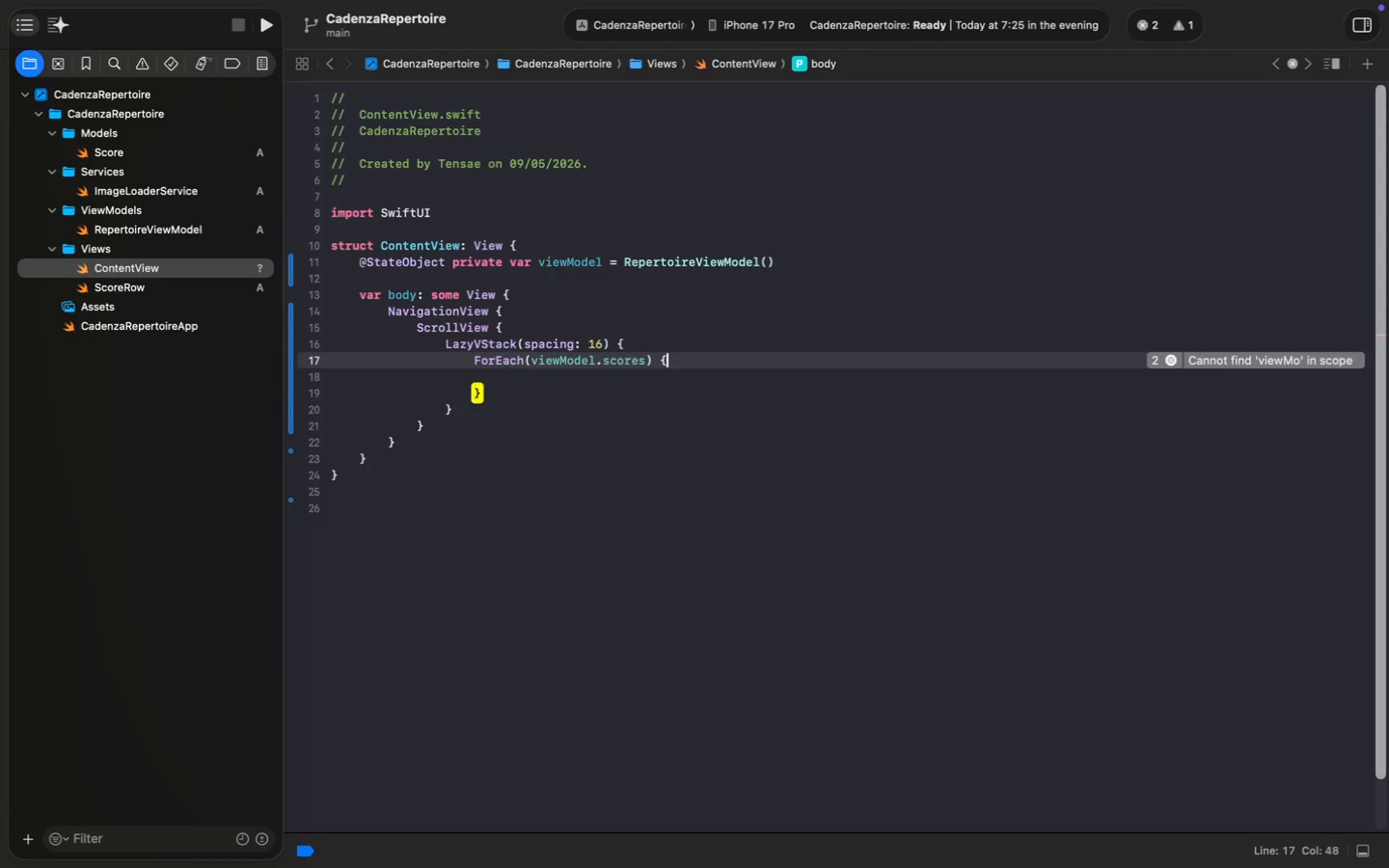 
key(Meta+ArrowRight)
 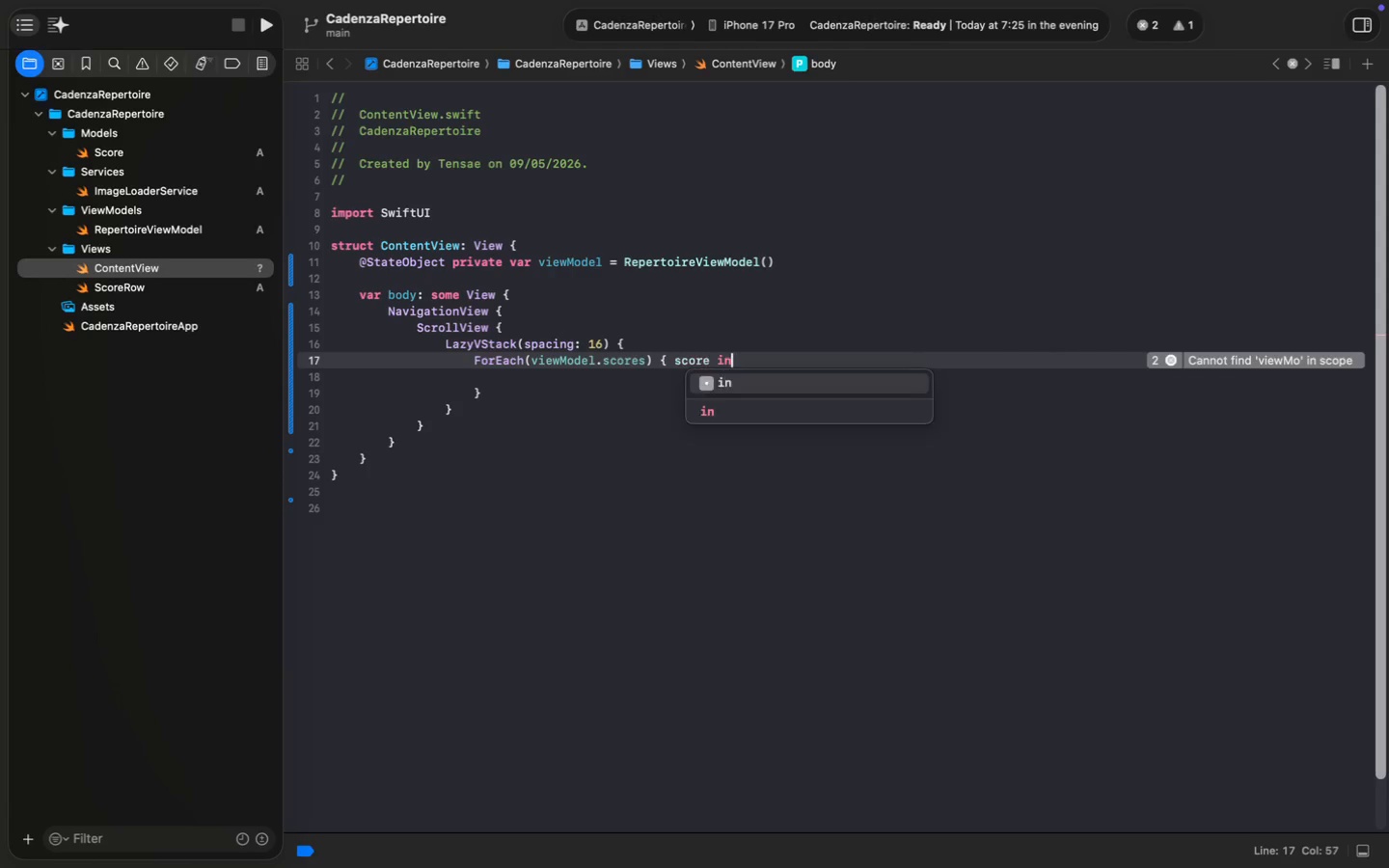 
type( score in)
key(Escape)
 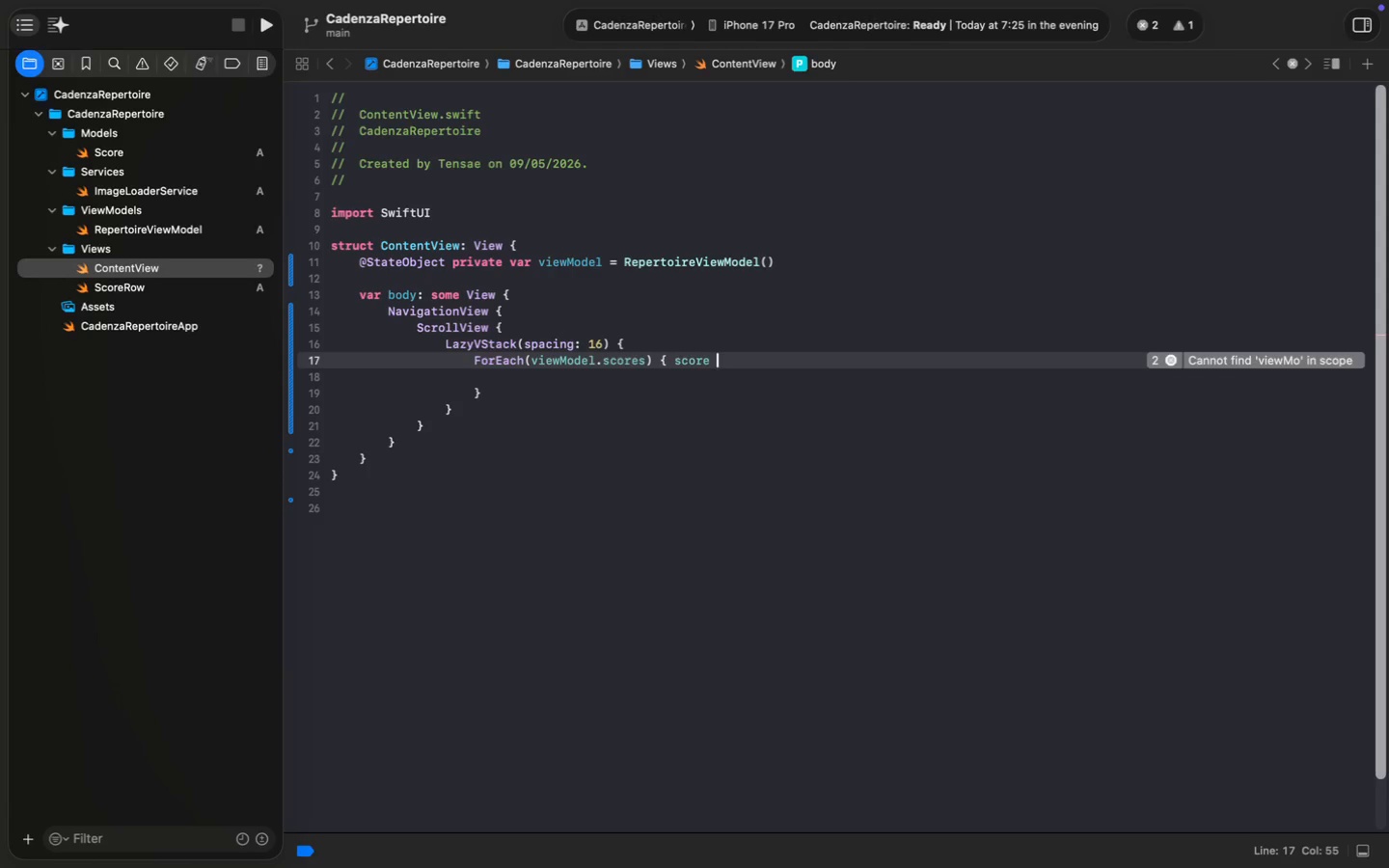 
key(ArrowDown)
 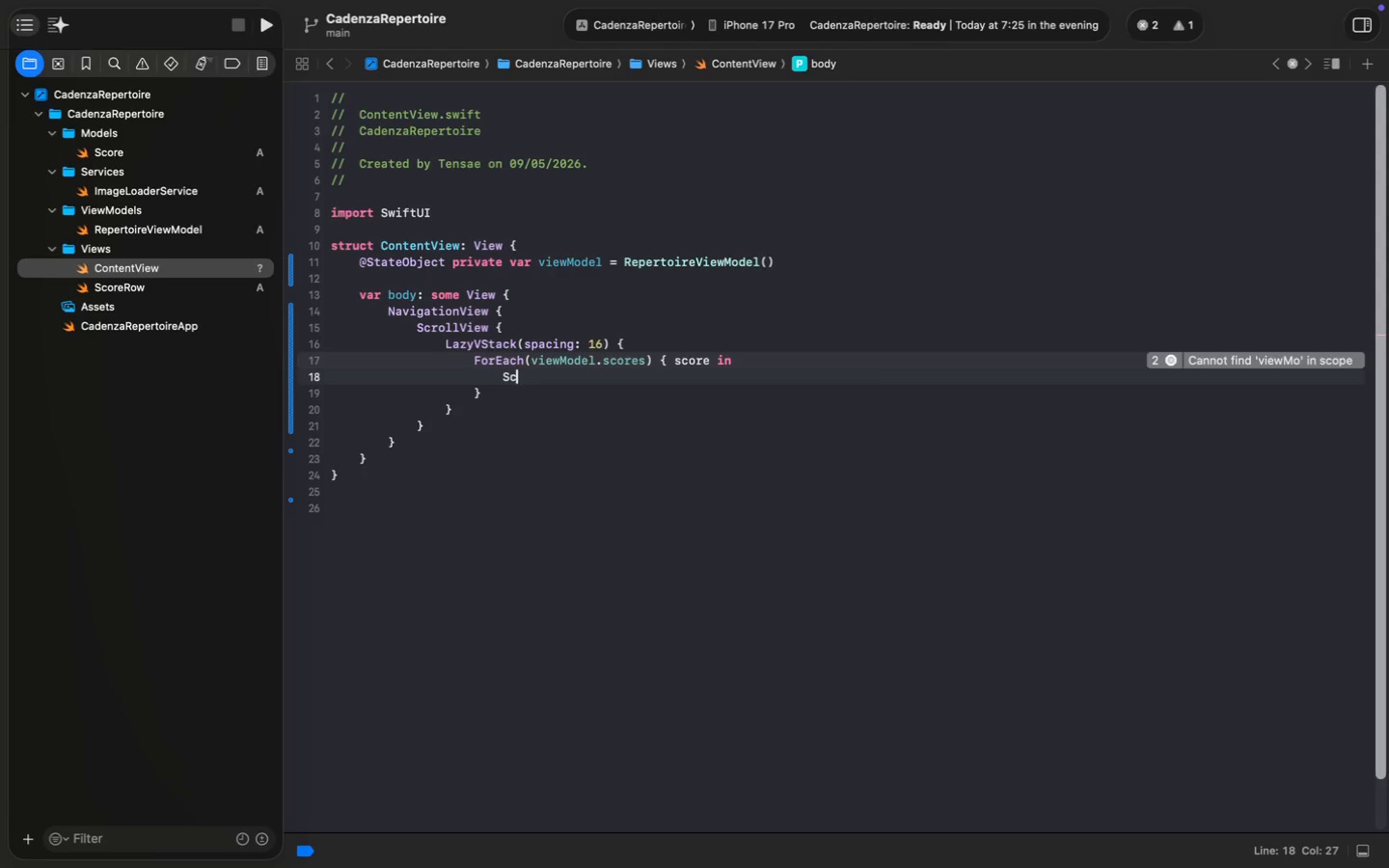 
type(Score)
 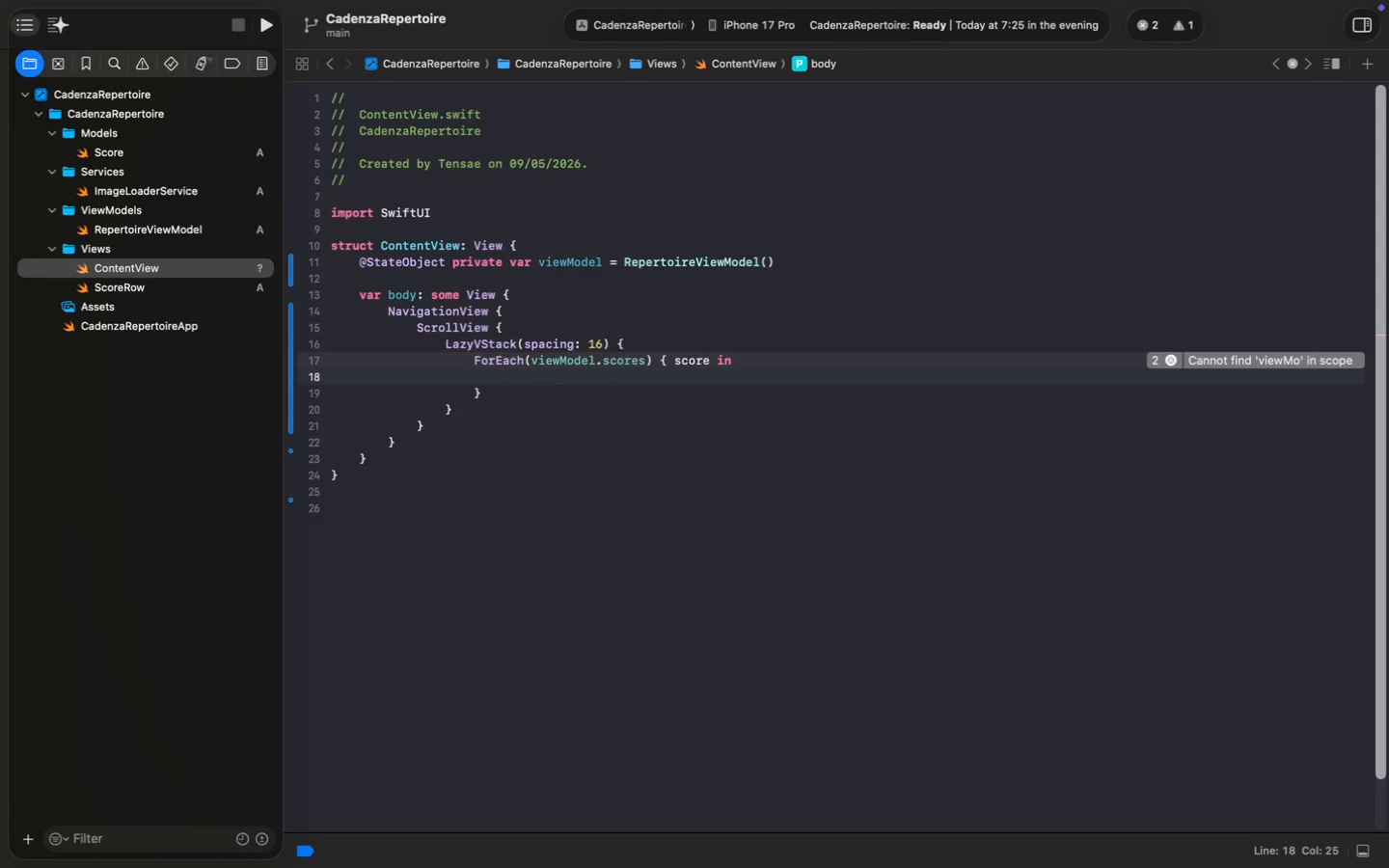 
key(Enter)
 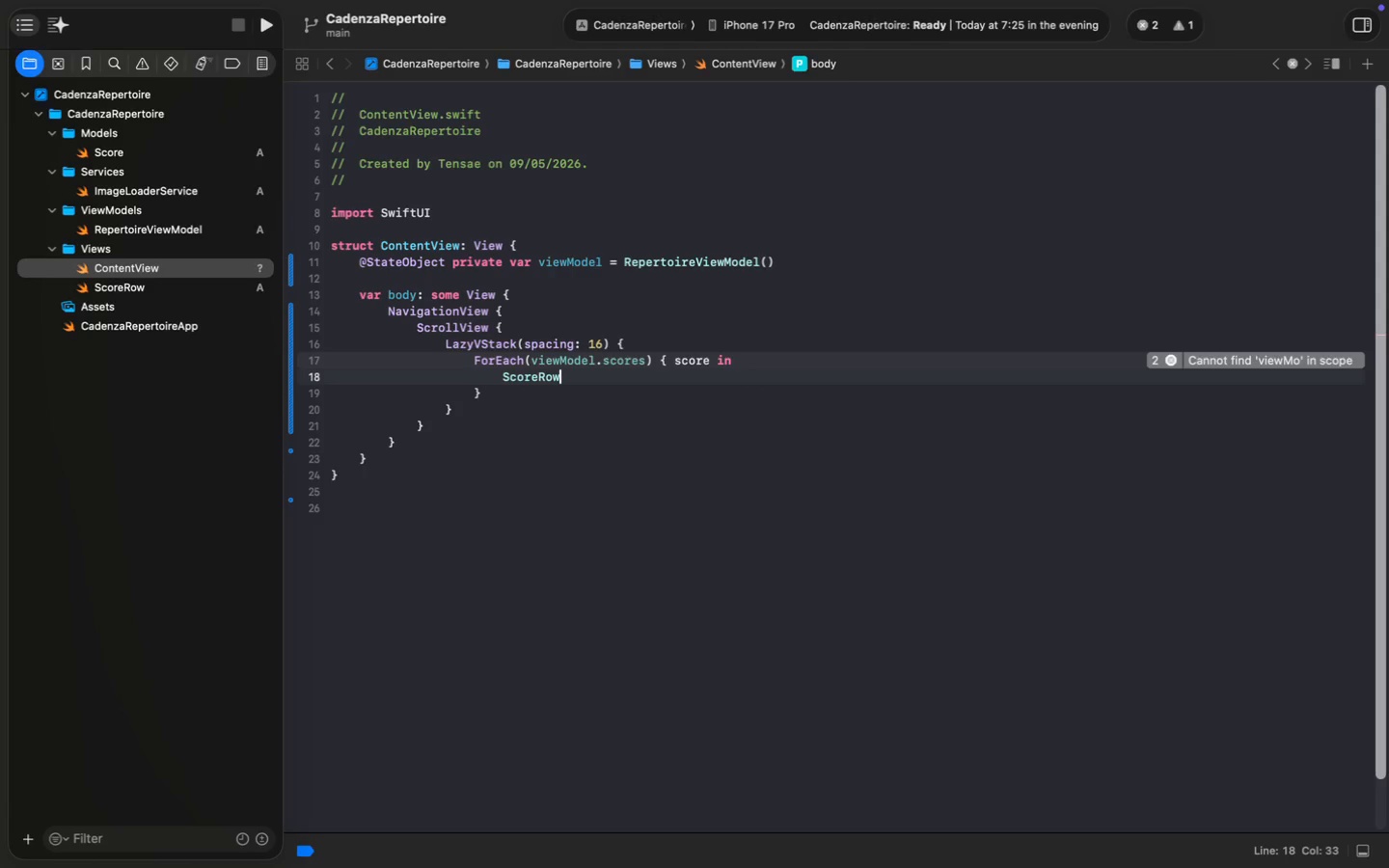 
type((sc)
 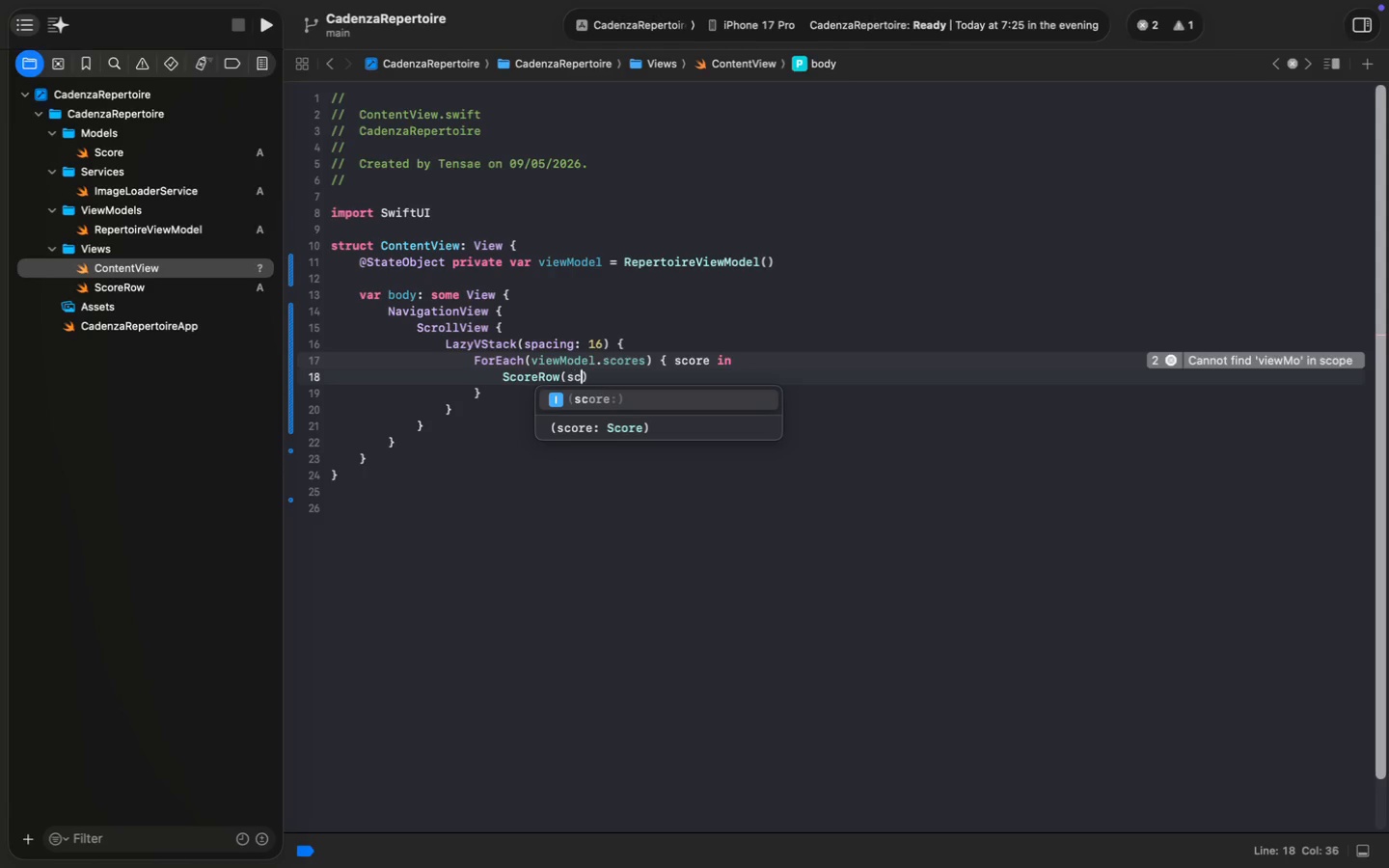 
key(Enter)
 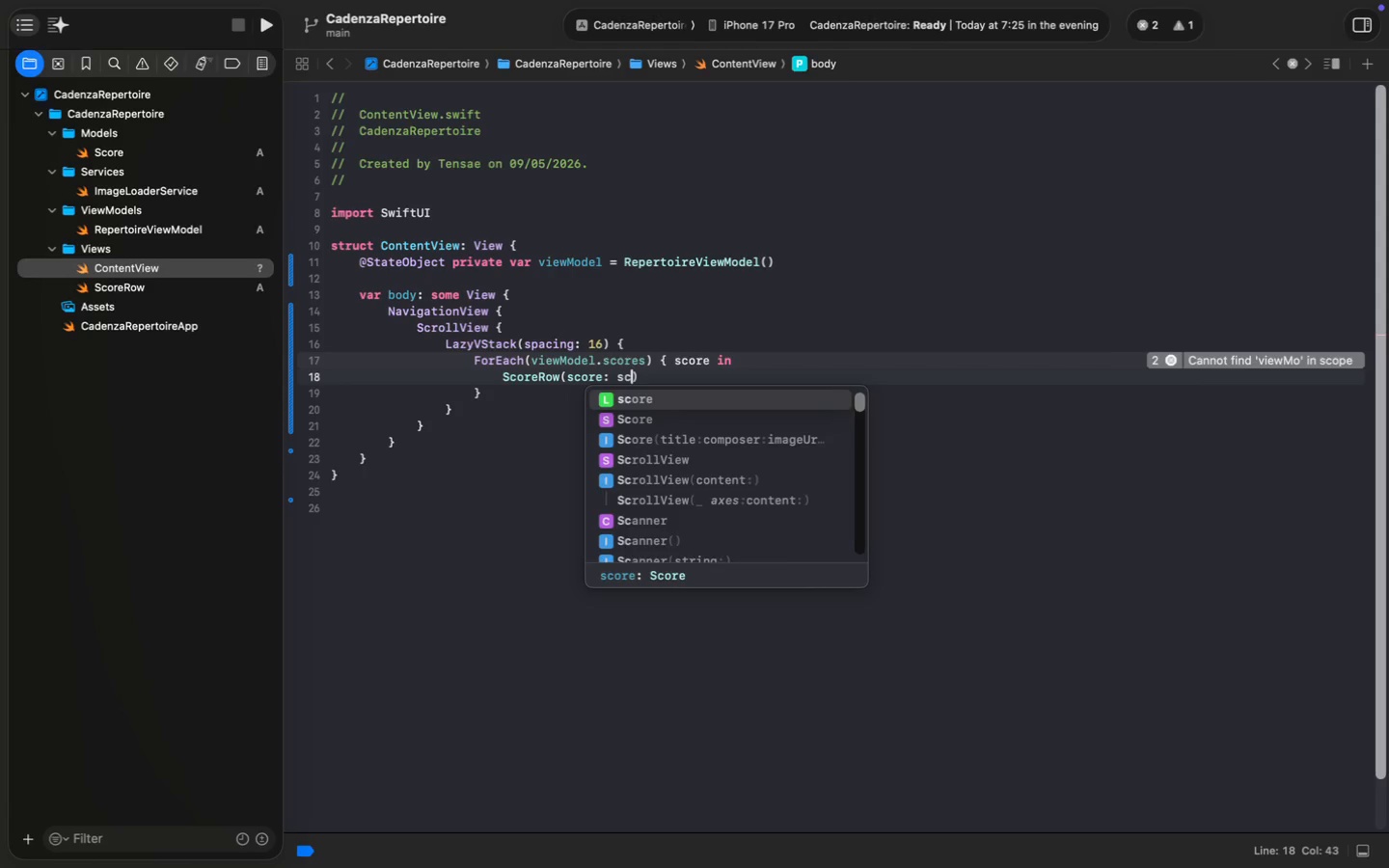 
type(sco)
 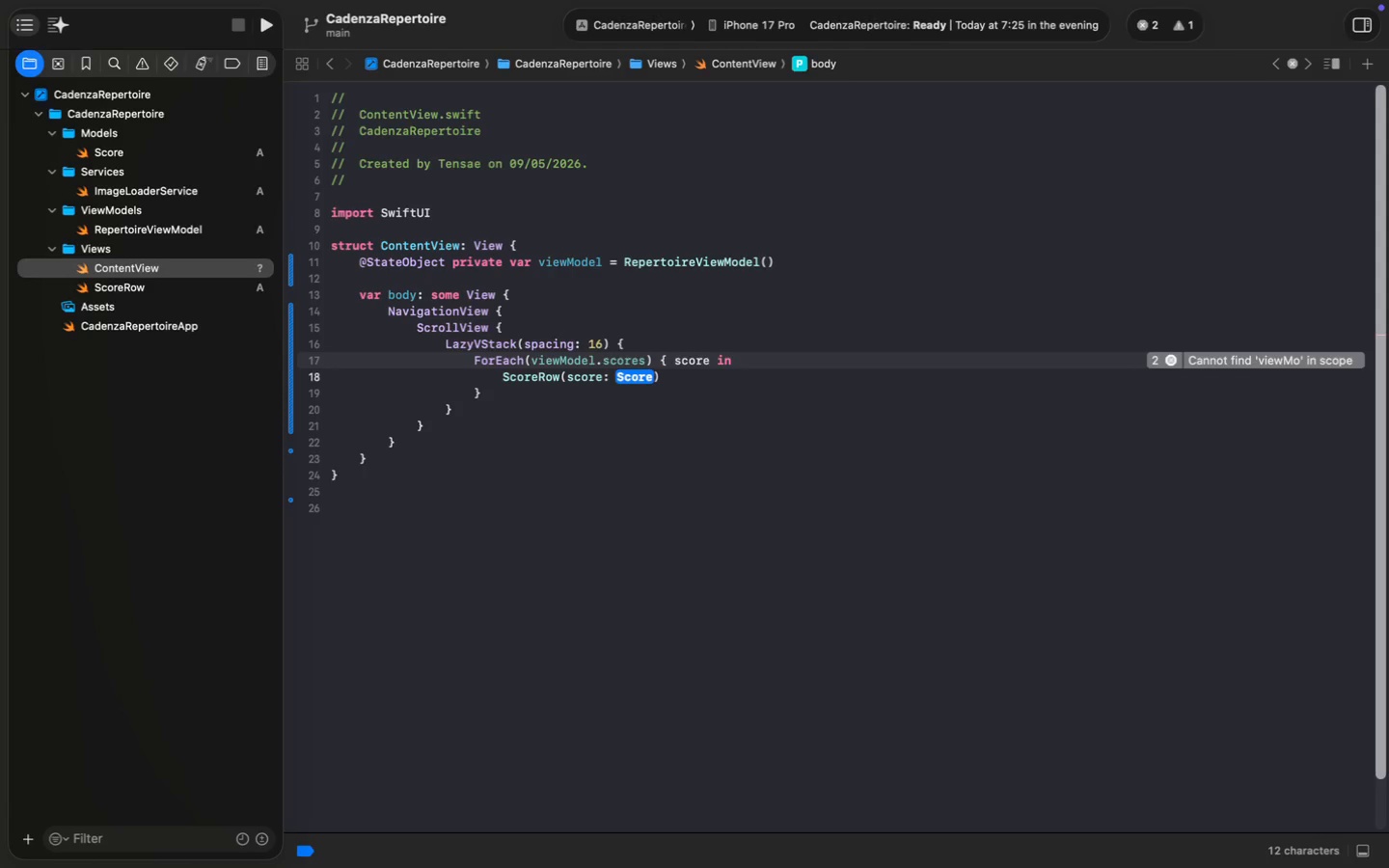 
key(Enter)
 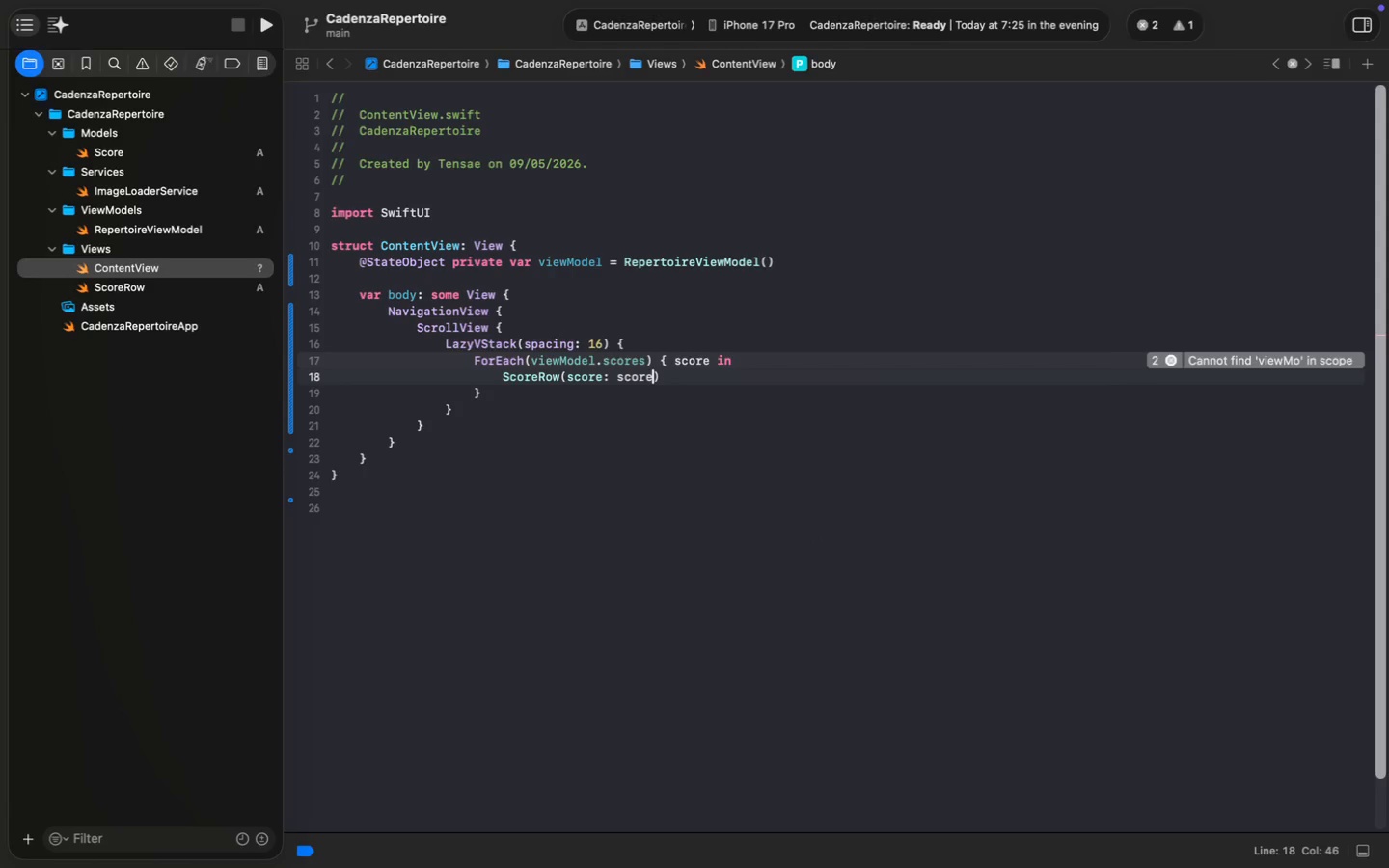 
key(ArrowRight)
 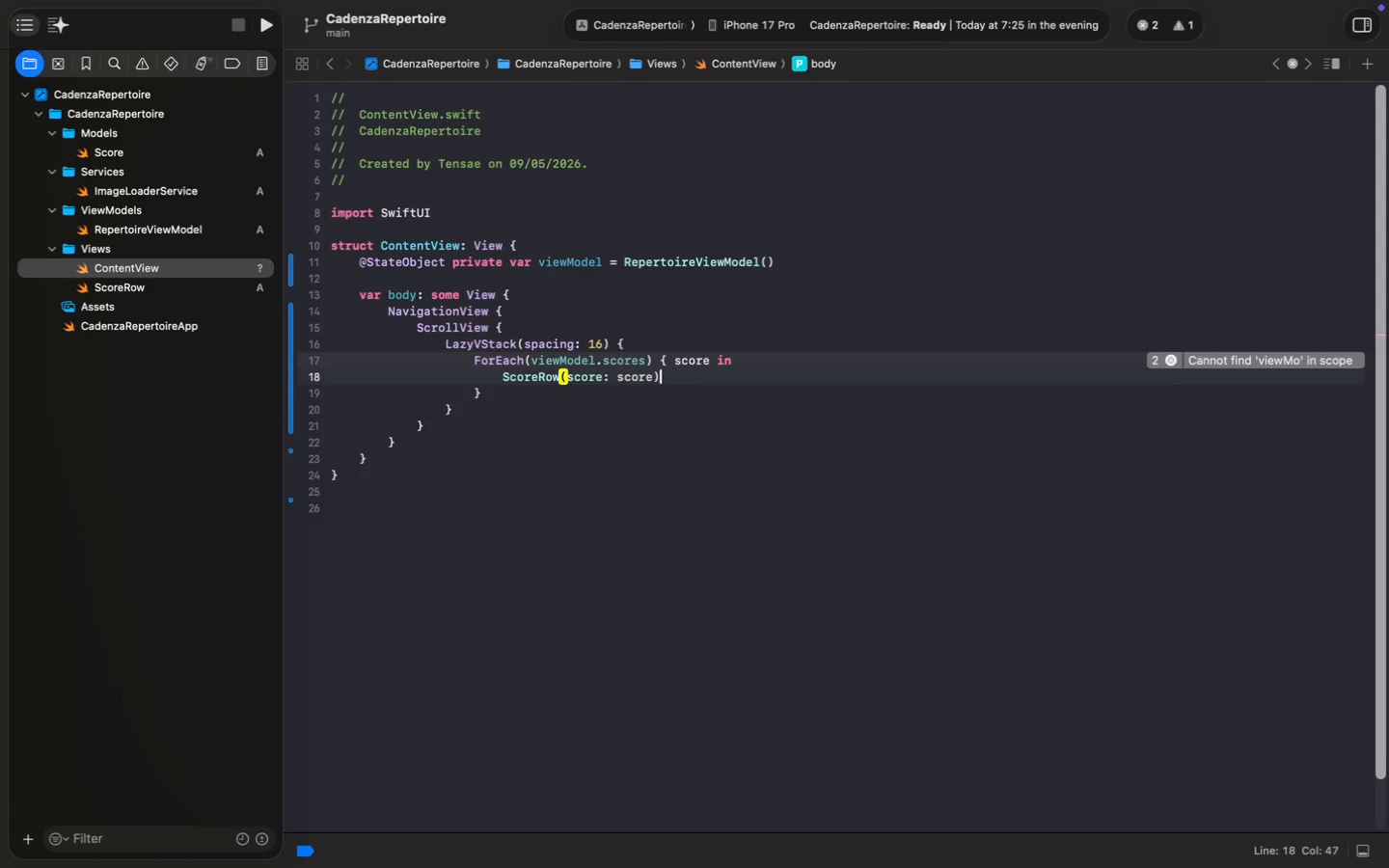 
key(Enter)
 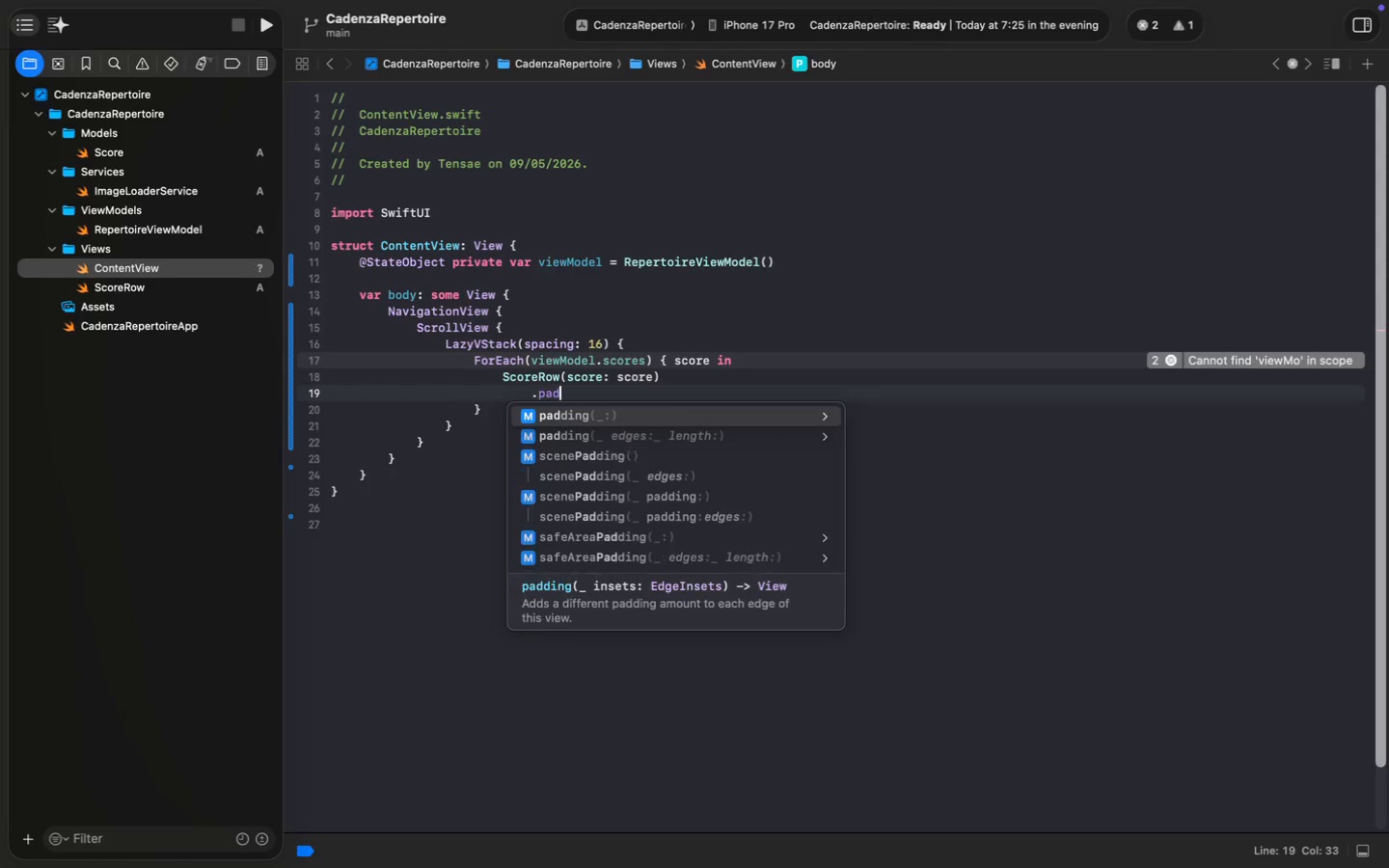 
type(.padd)
 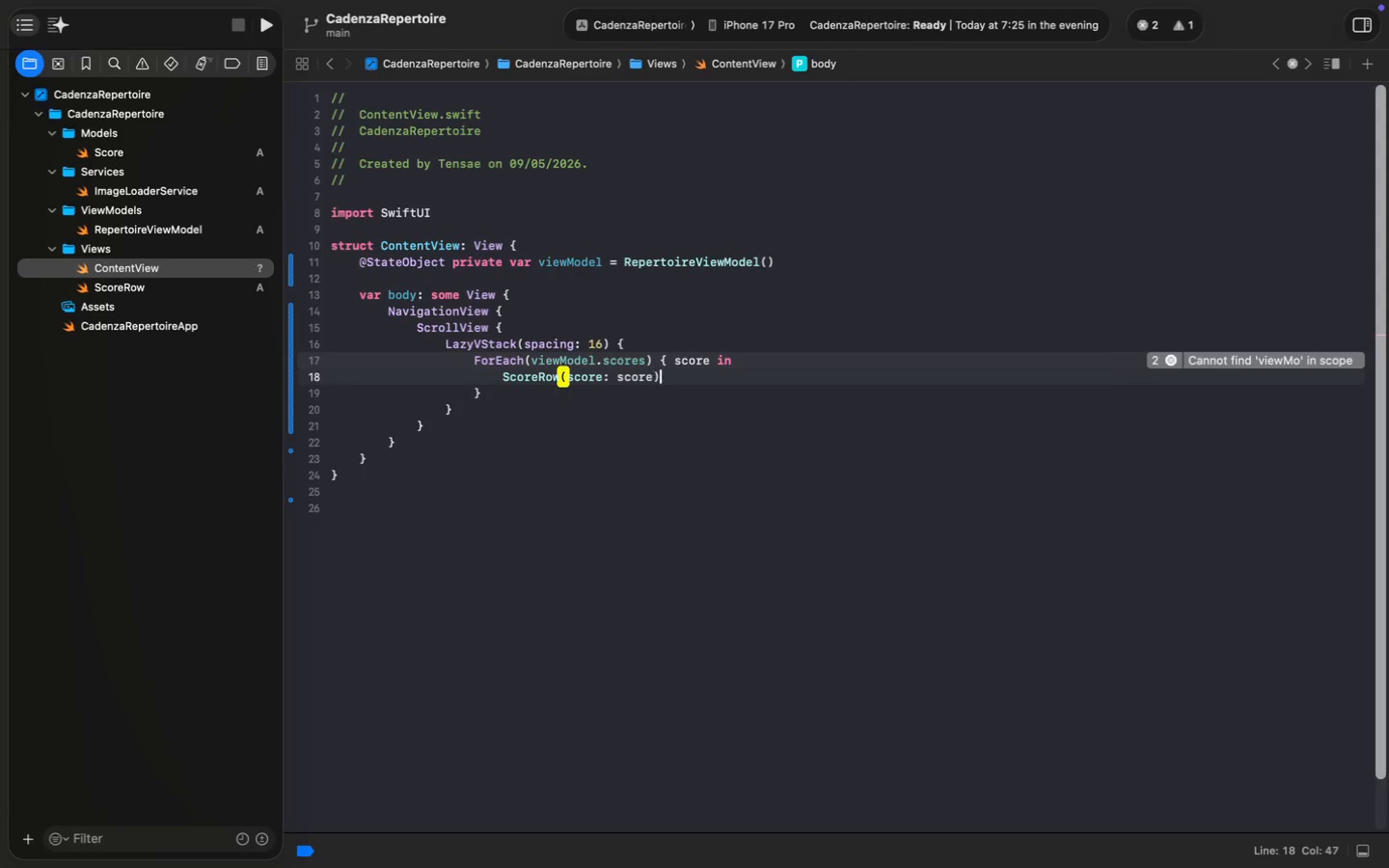 
key(Enter)
 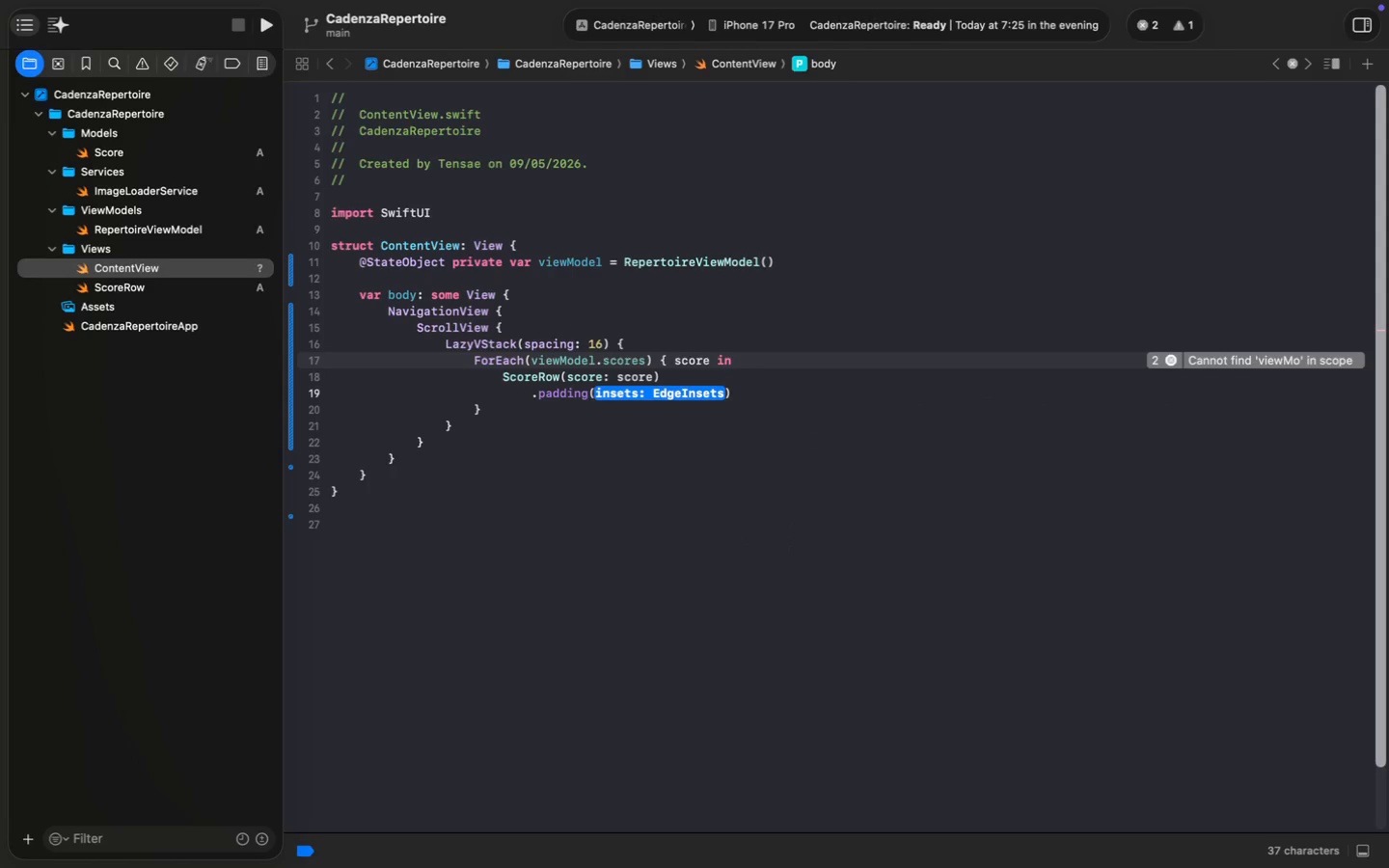 
key(Period)
 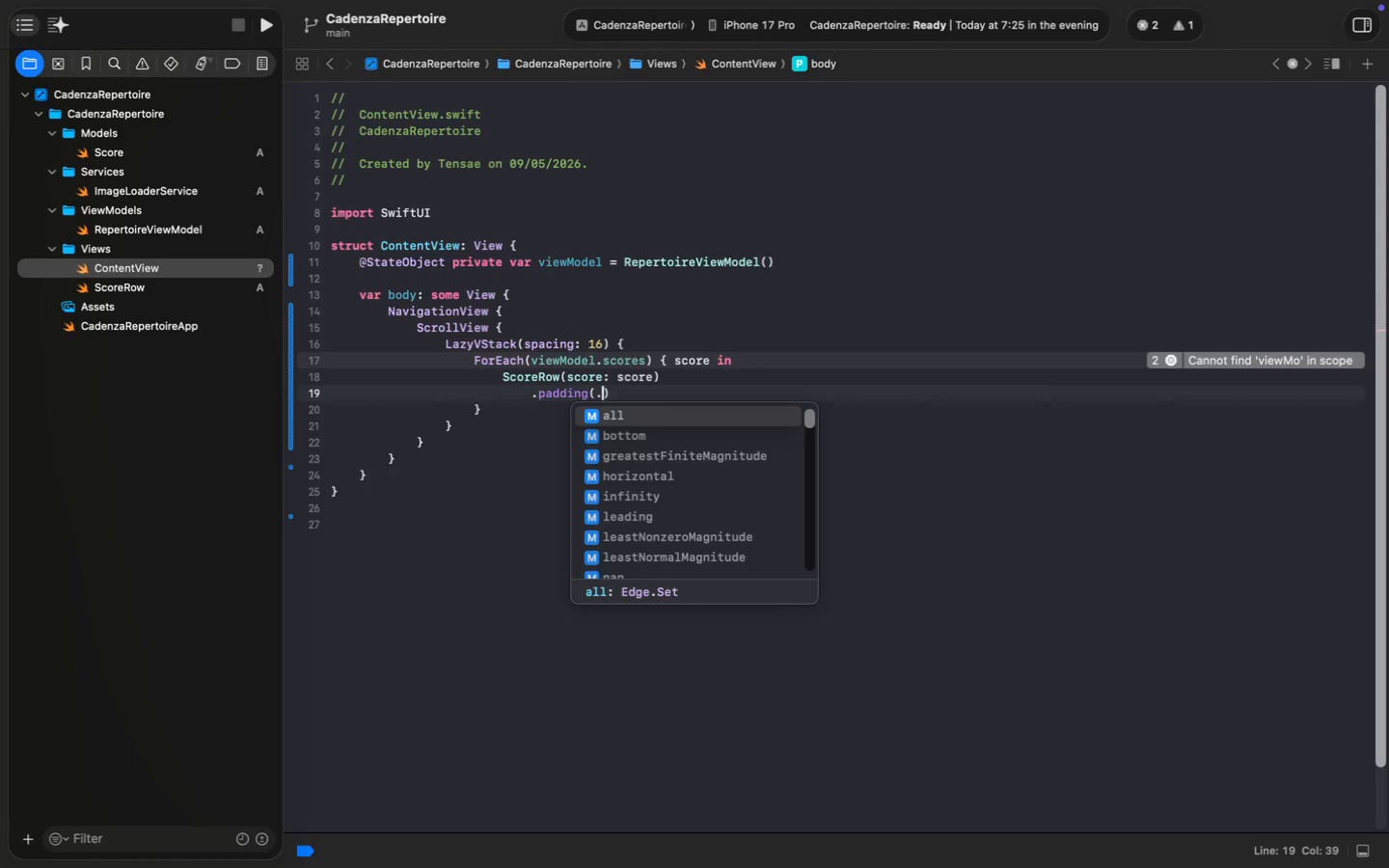 
key(H)
 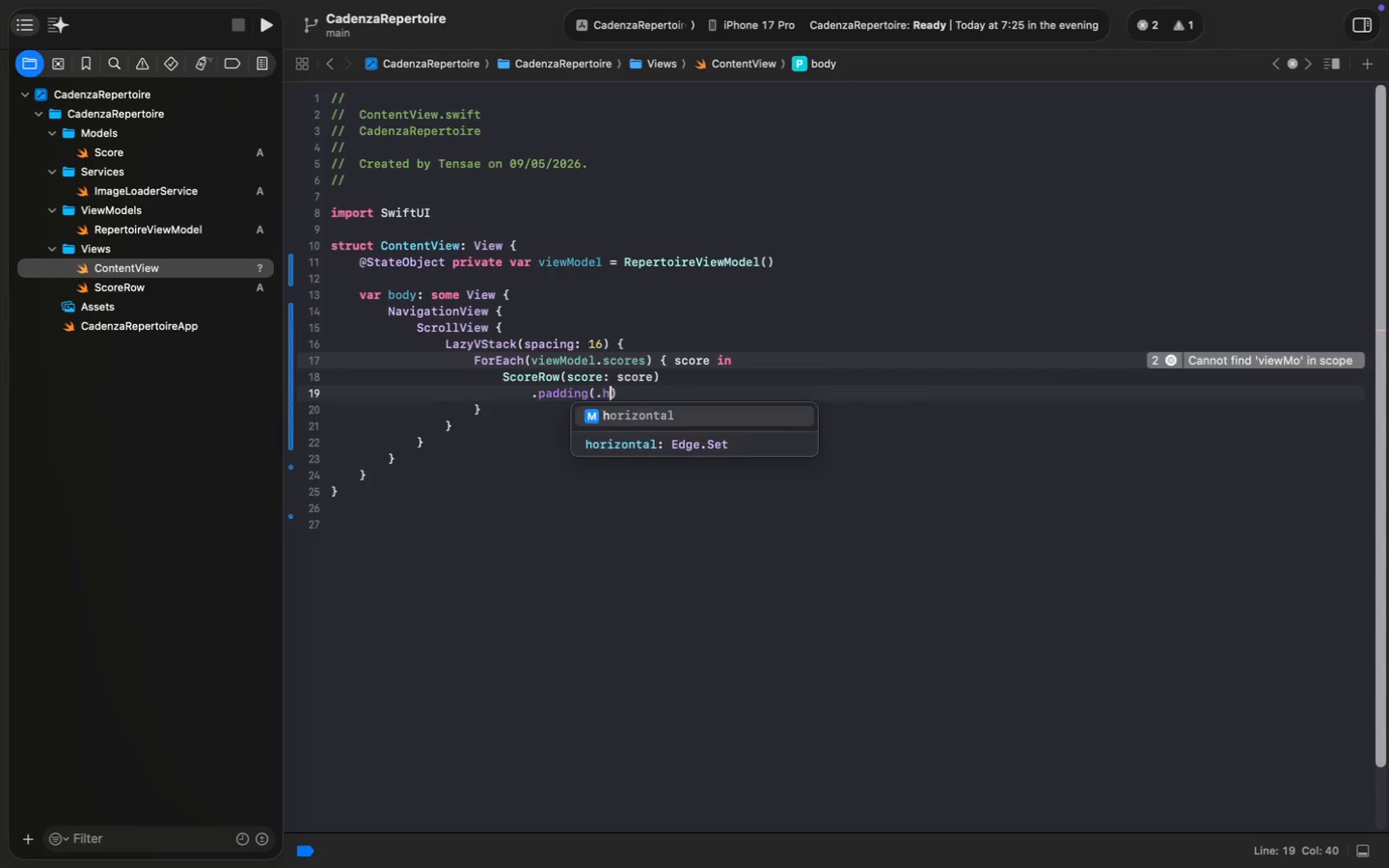 
key(Enter)
 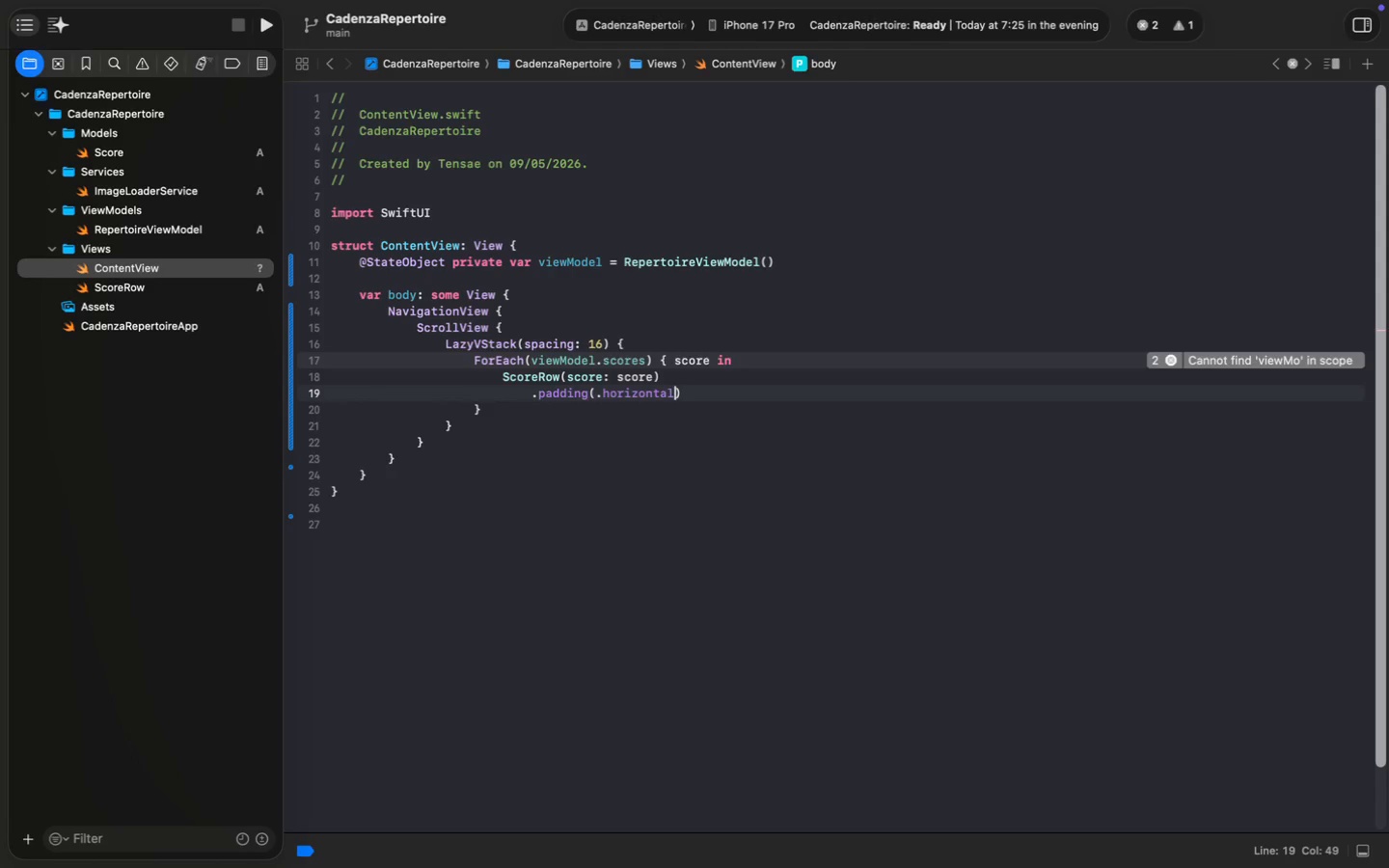 
key(ArrowDown)
 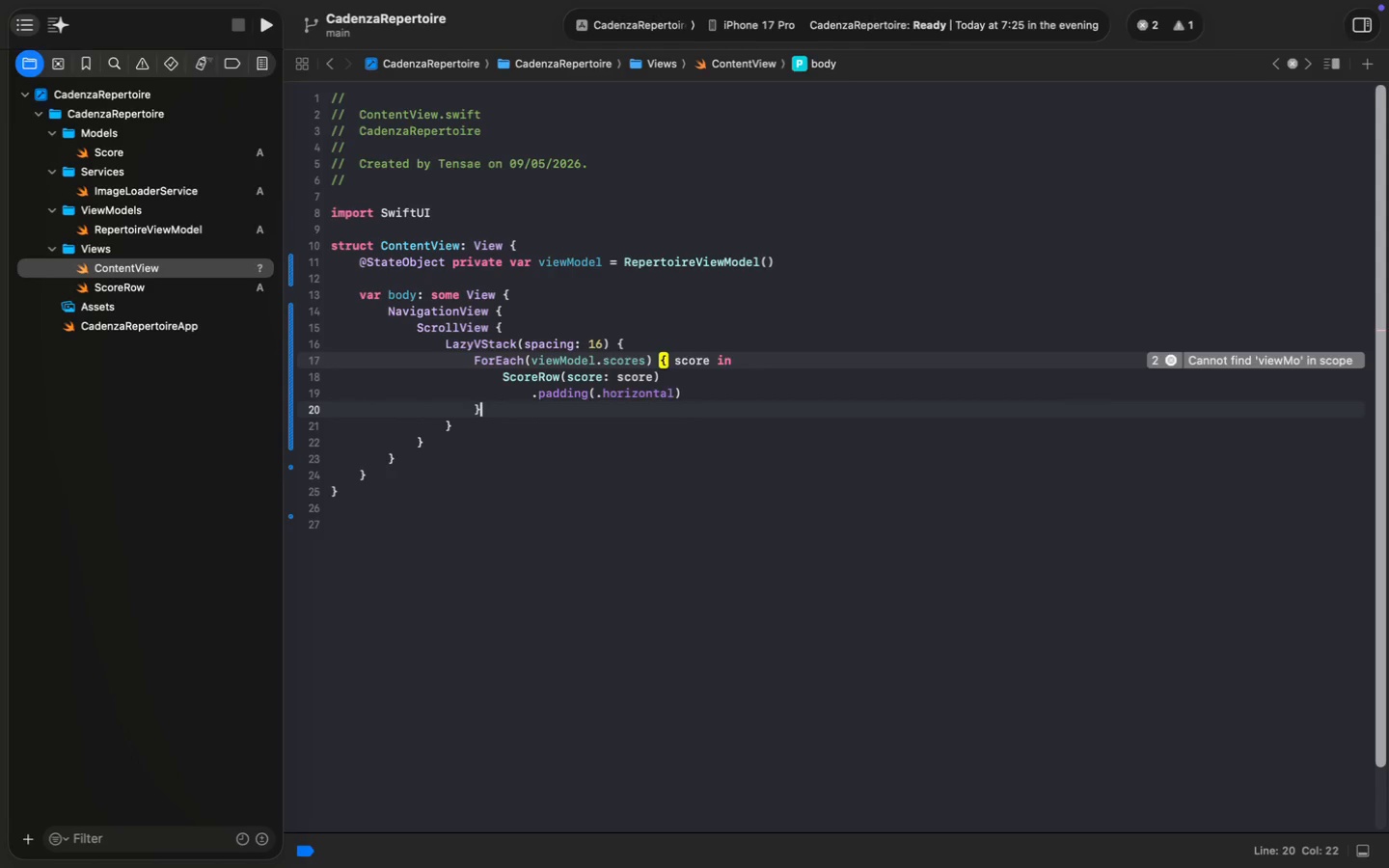 
key(ArrowDown)
 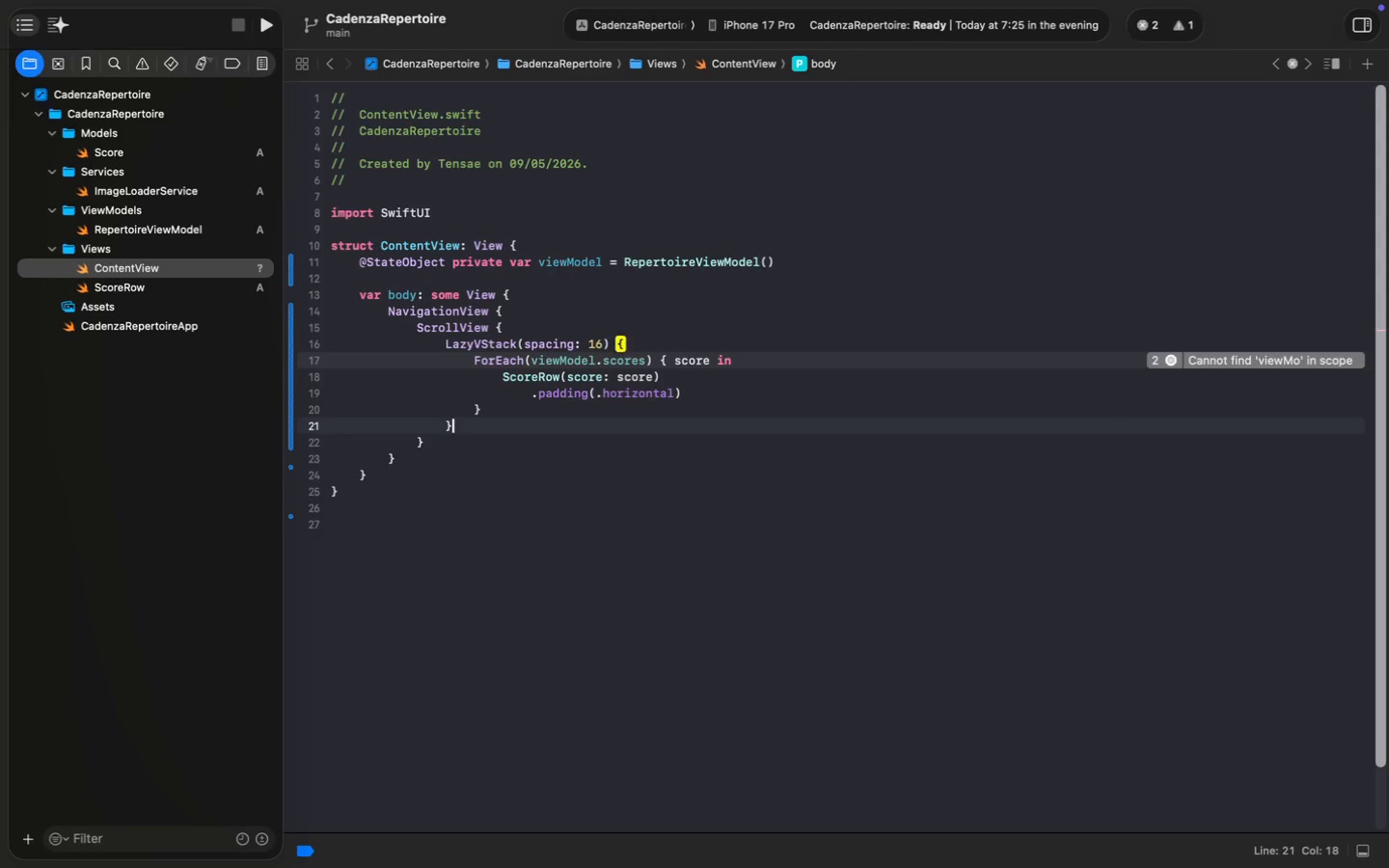 
key(Enter)
 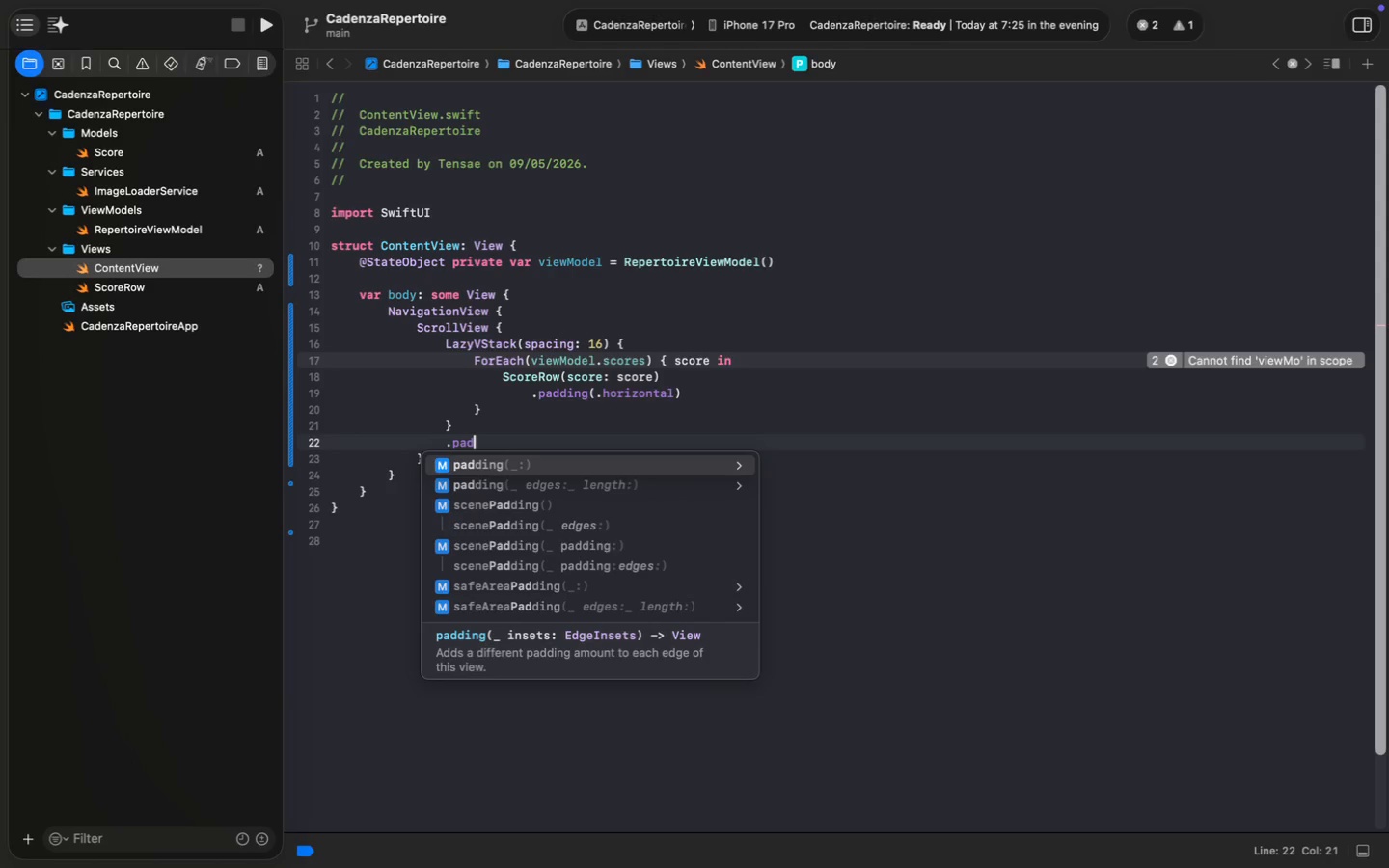 
type(.padd)
 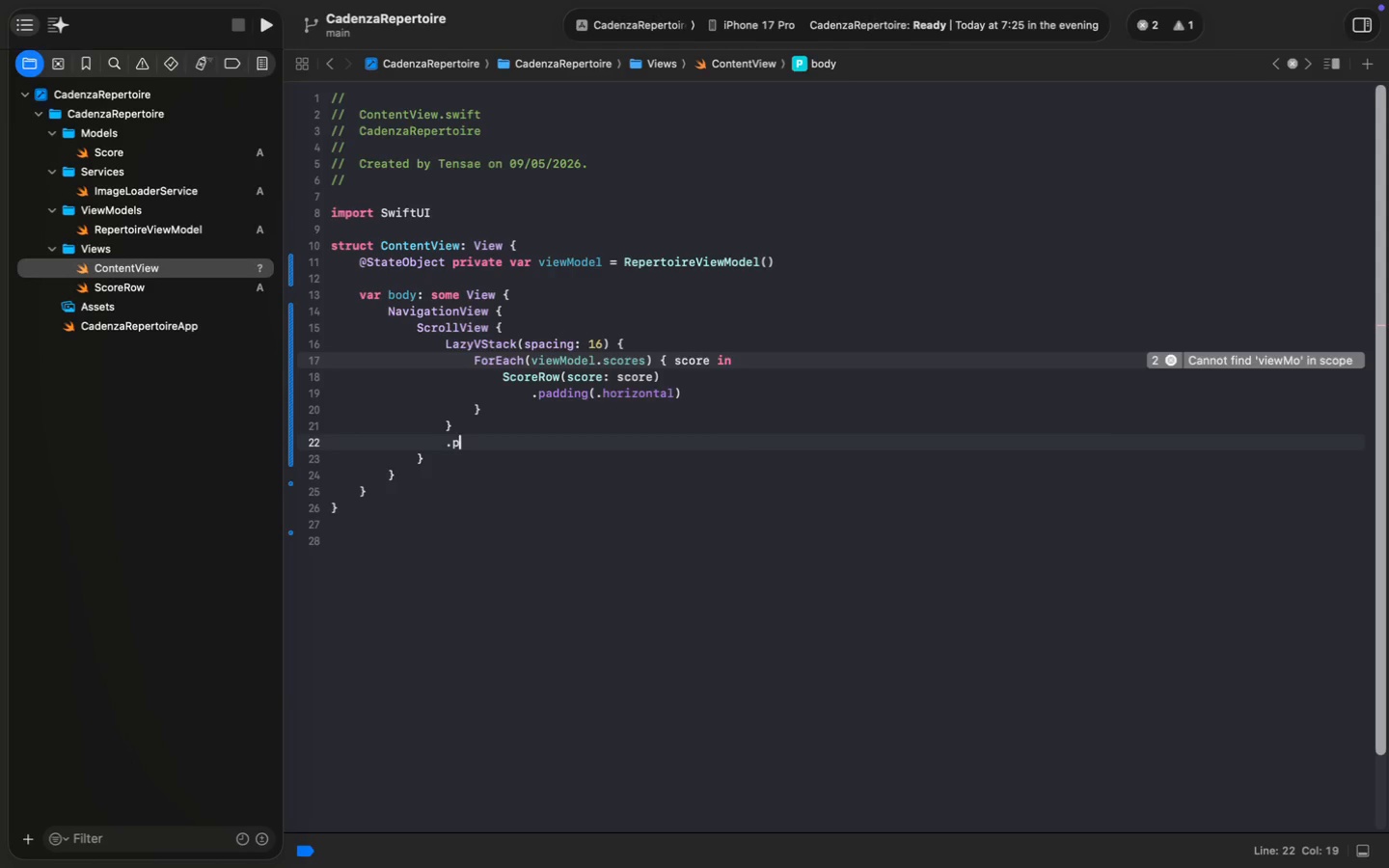 
key(Enter)
 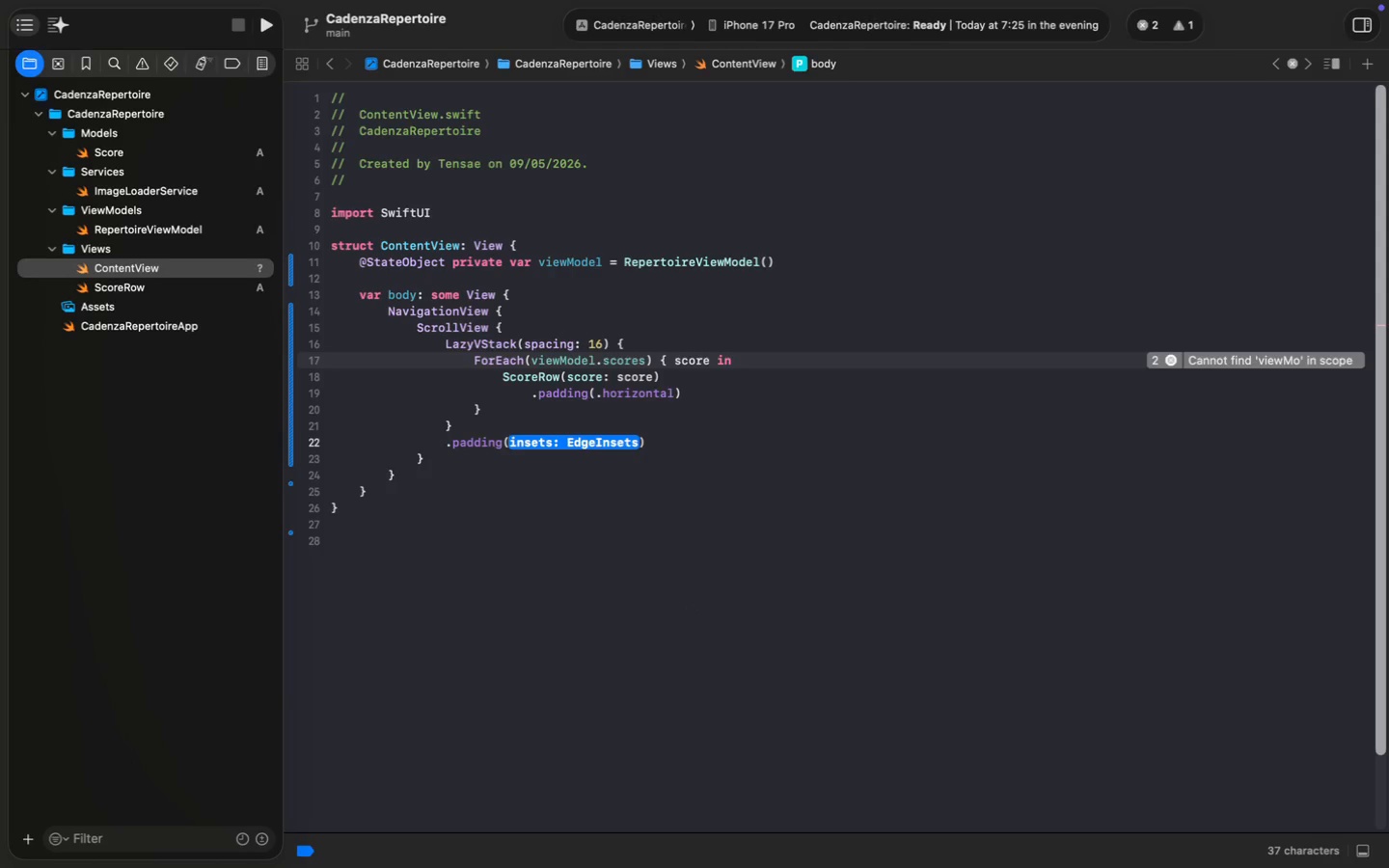 
type(.top)
 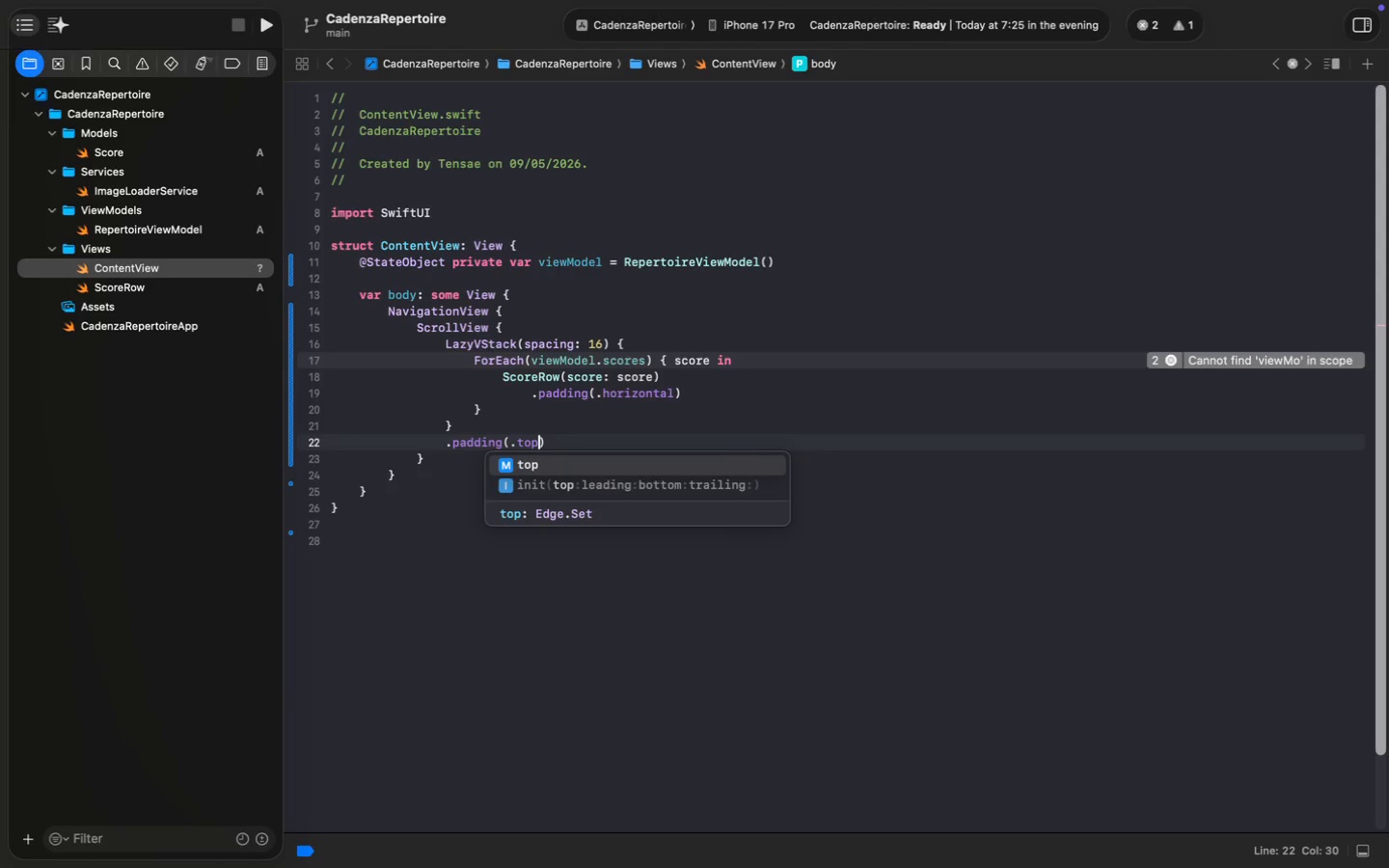 
key(Enter)
 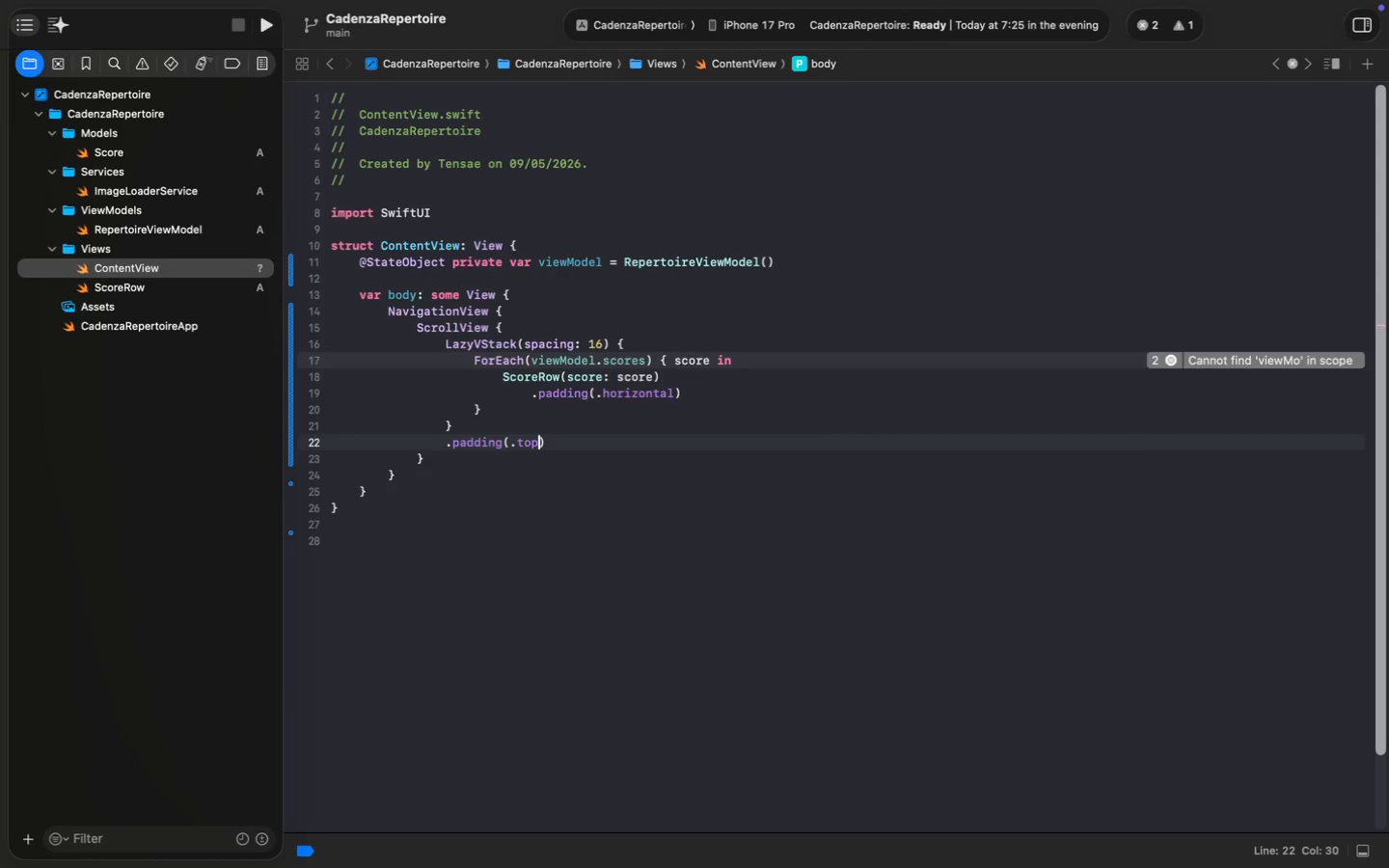 
key(ArrowDown)
 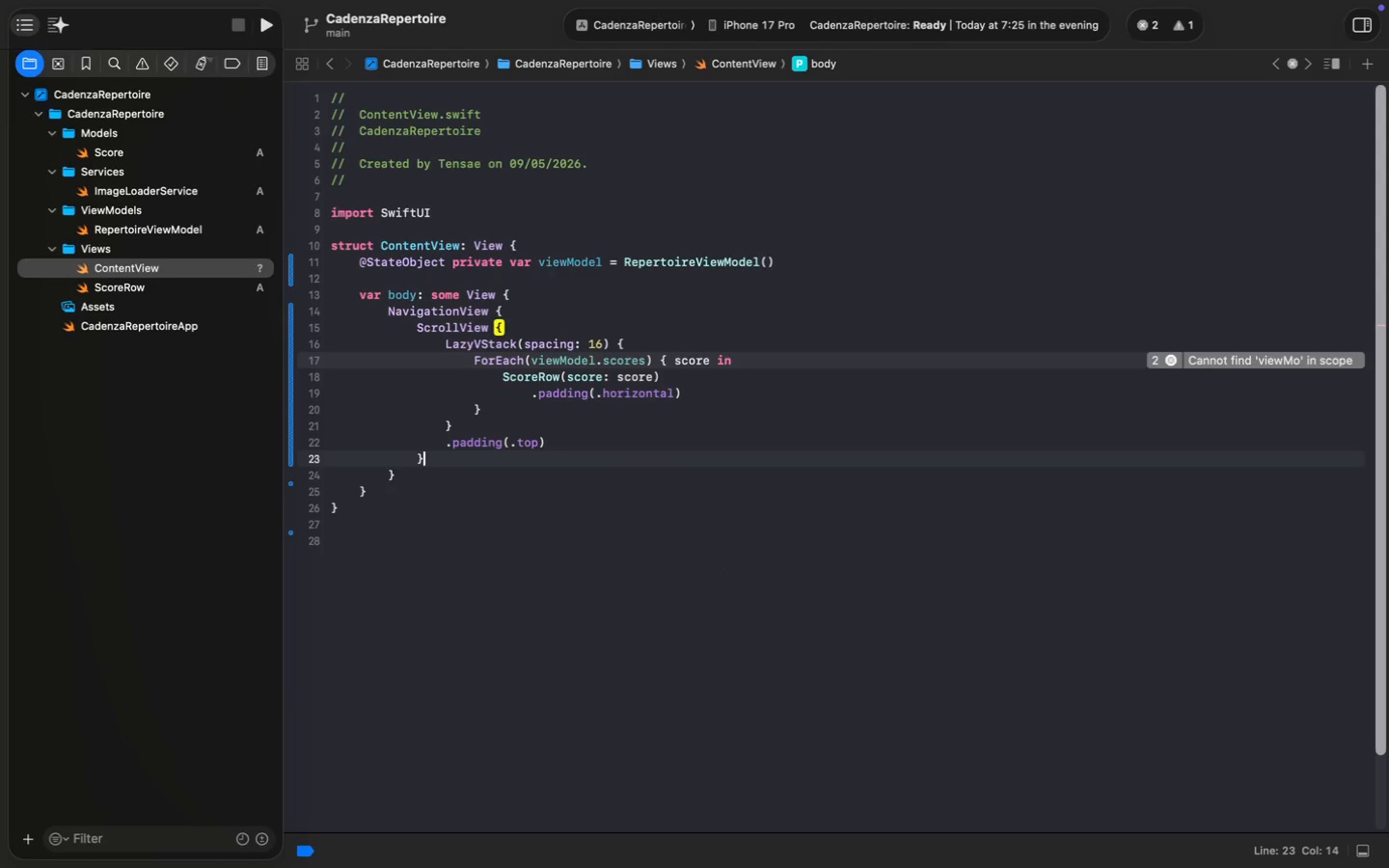 
key(Enter)
 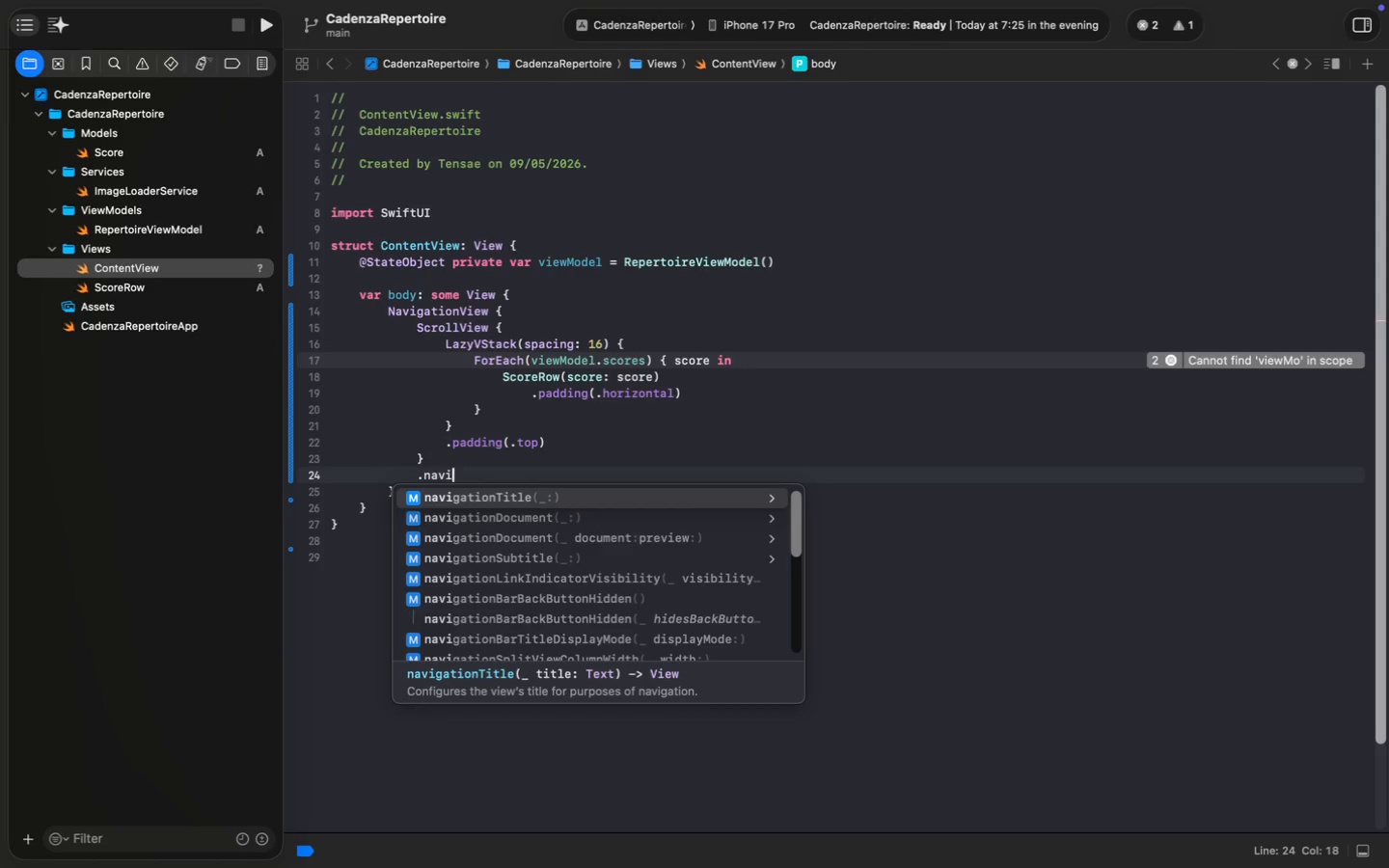 
type(.navig)
 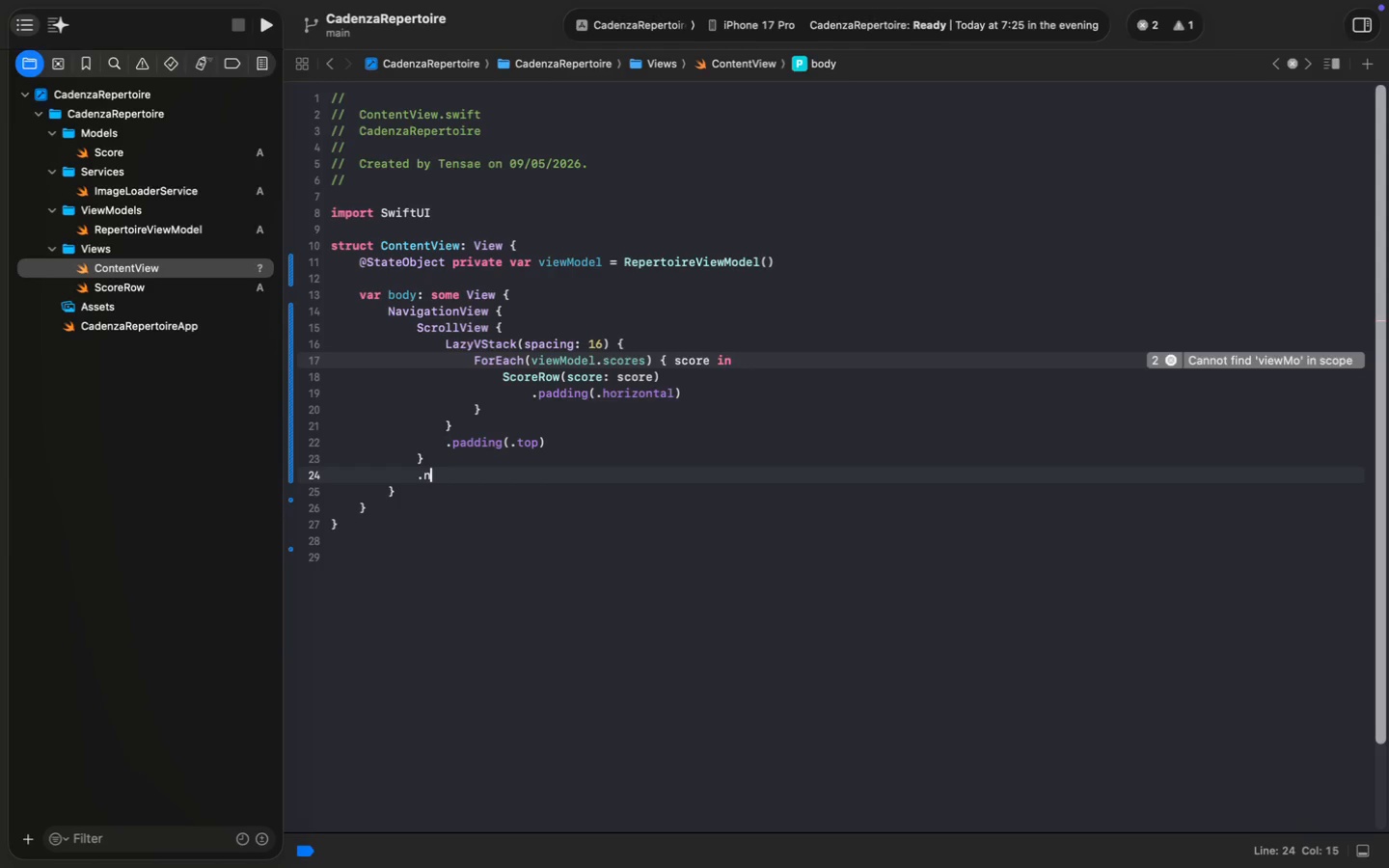 
key(Enter)